 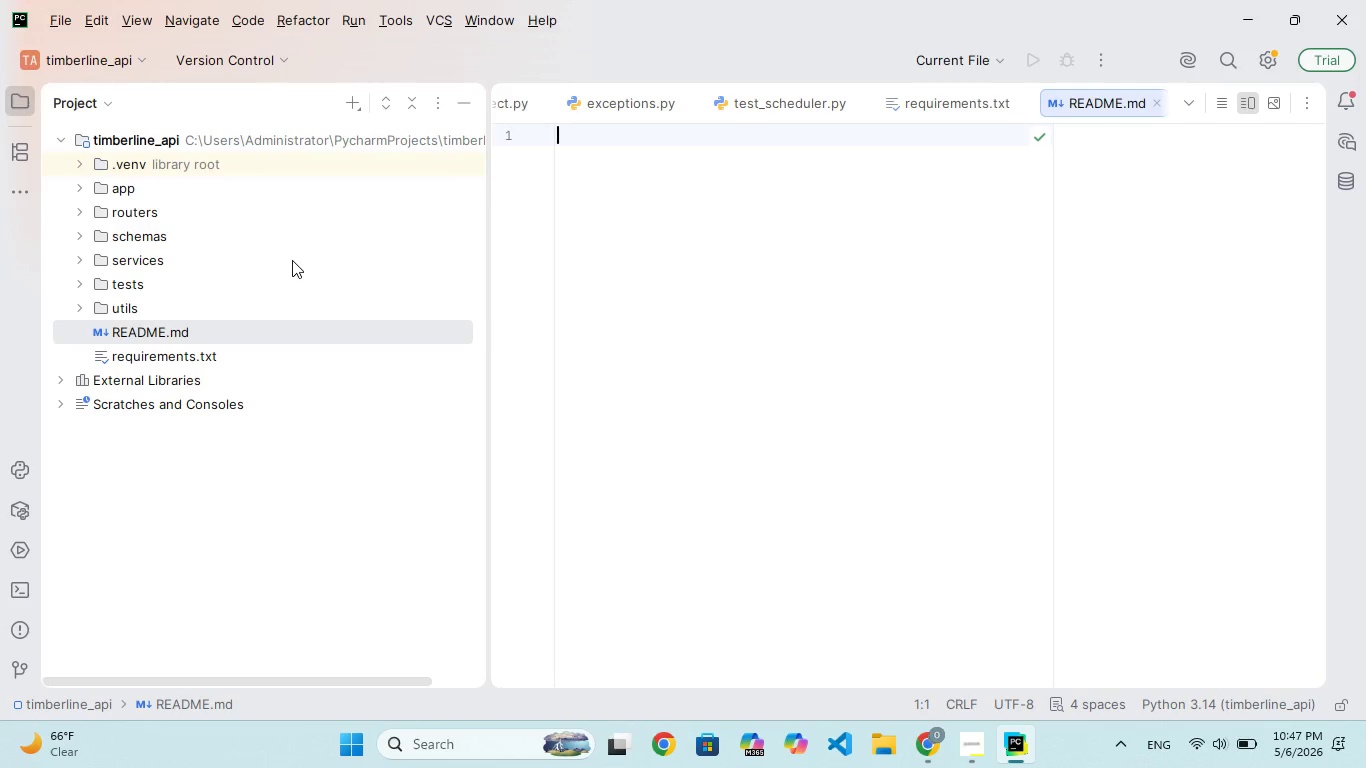 
double_click([135, 184])
 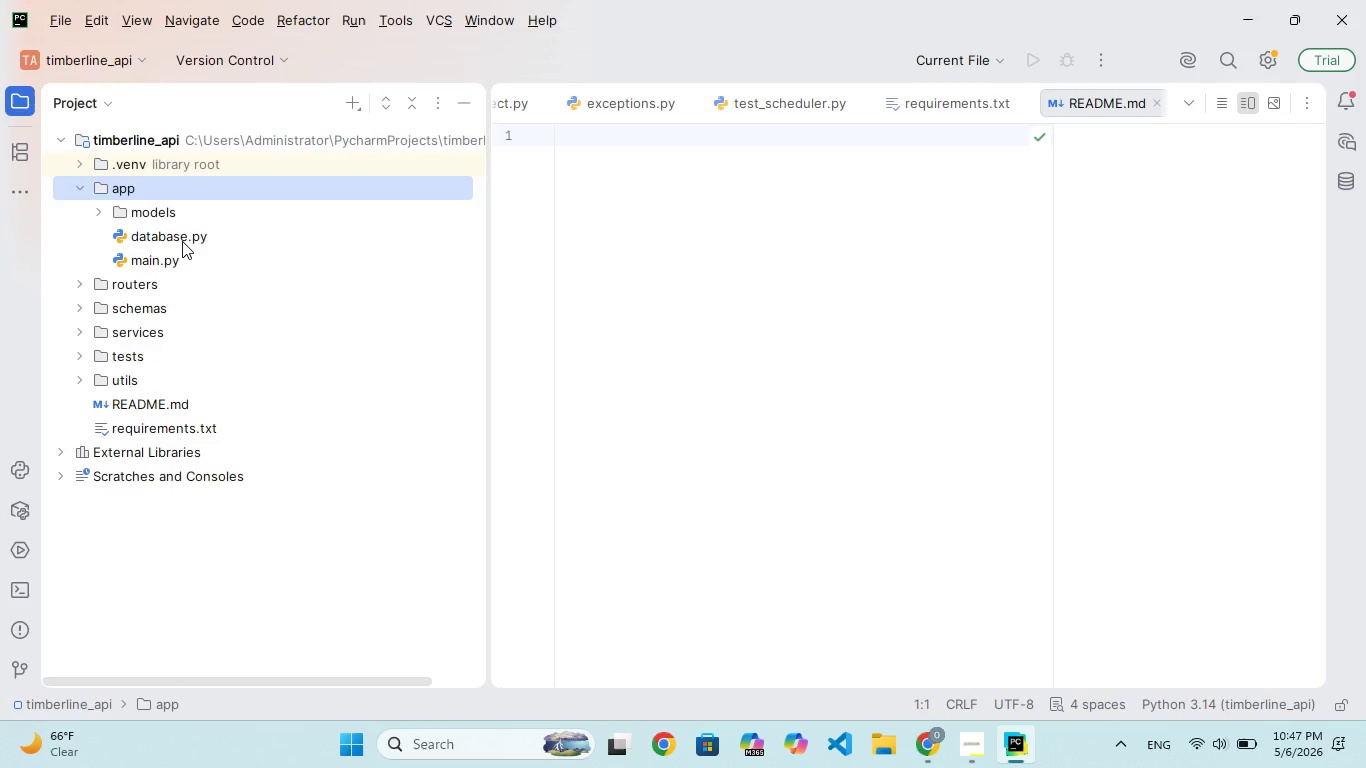 
wait(5.12)
 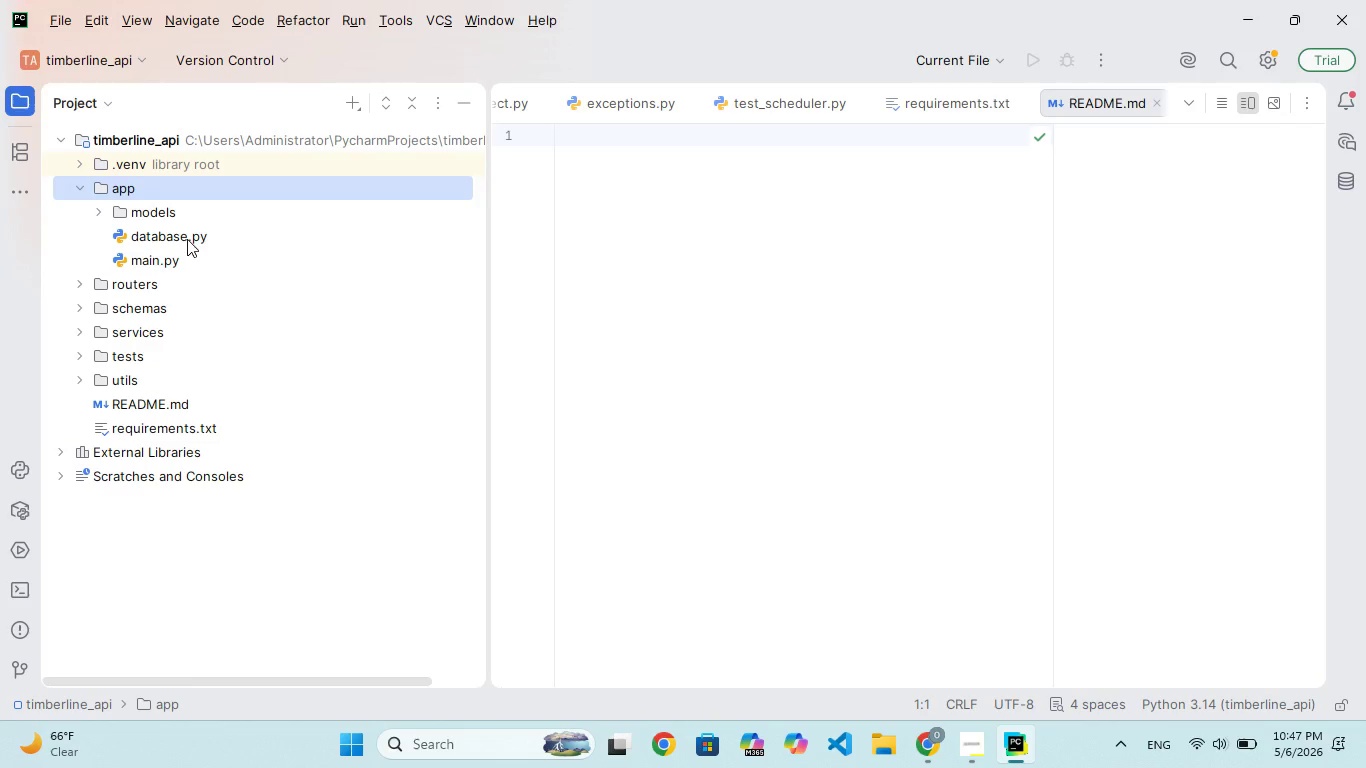 
double_click([158, 212])
 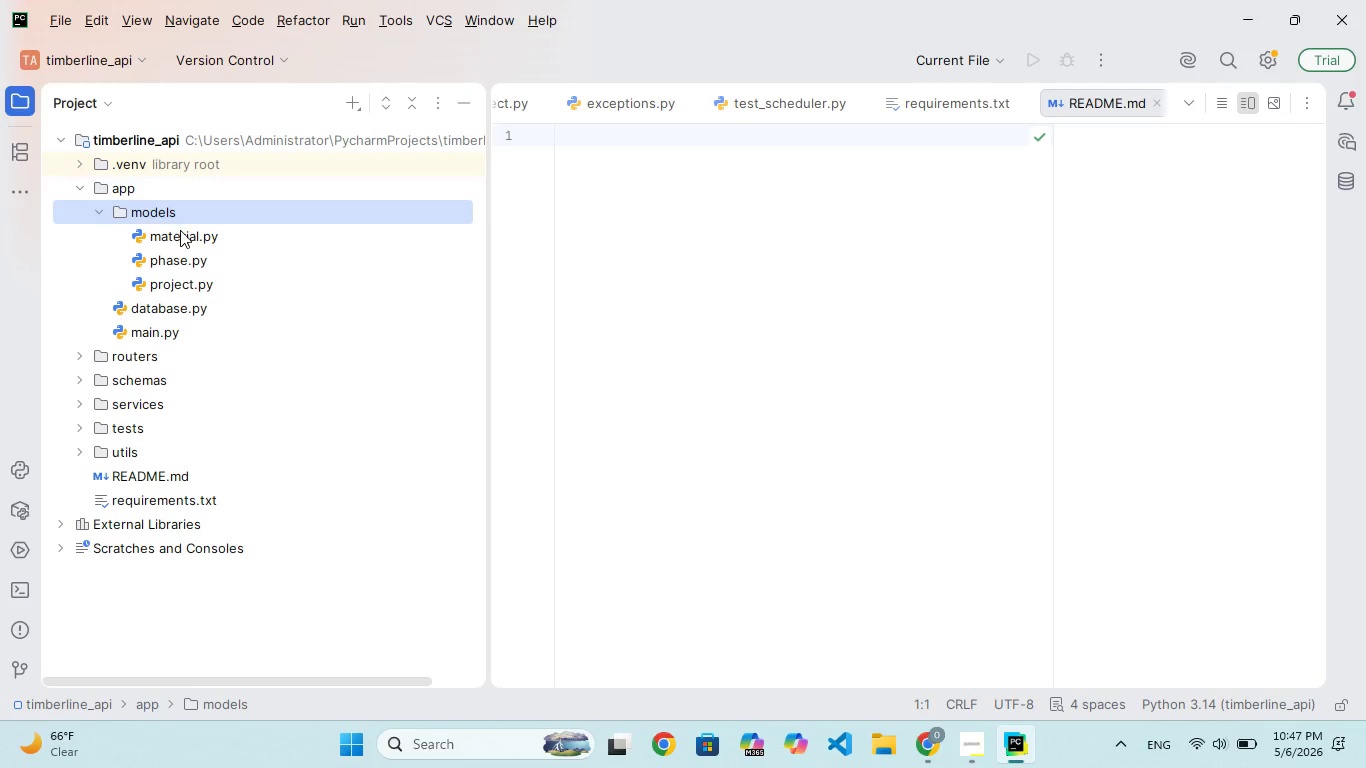 
left_click([195, 233])
 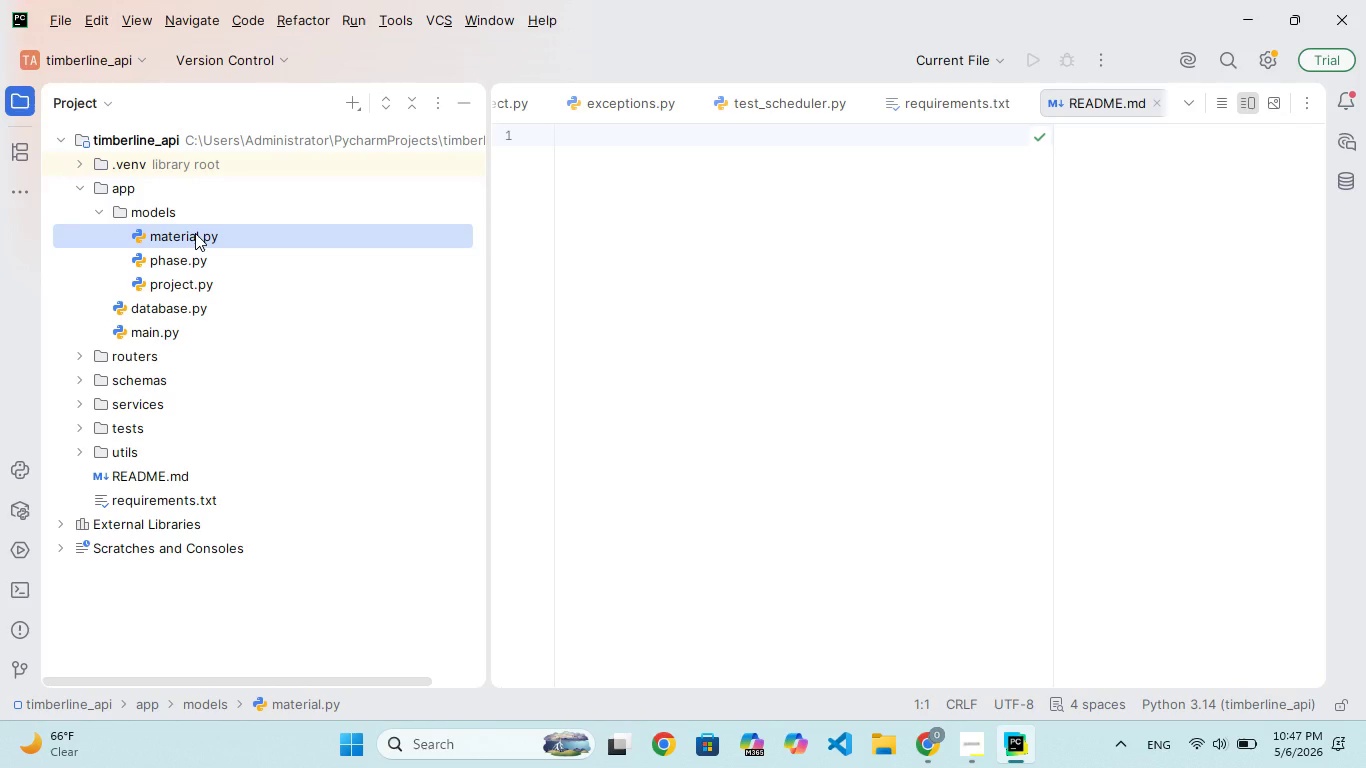 
double_click([195, 233])
 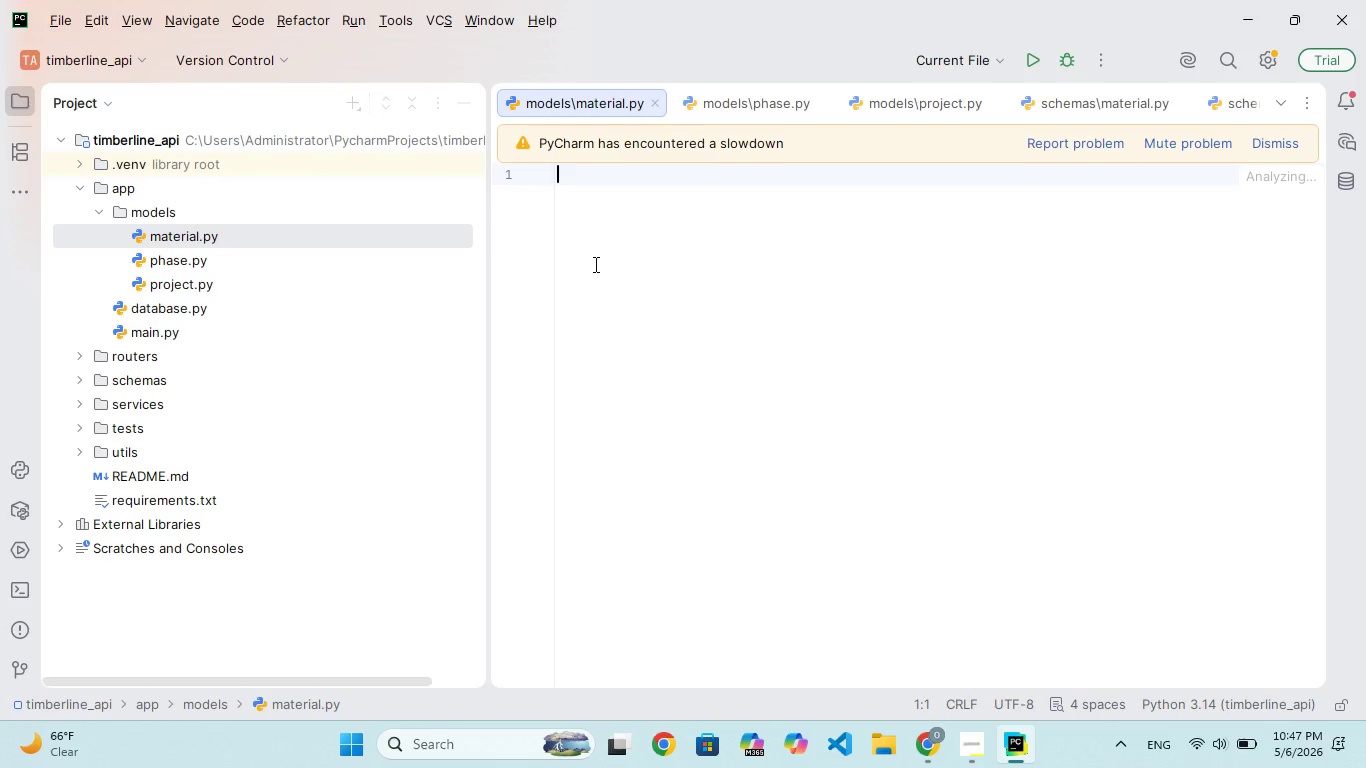 
left_click([617, 247])
 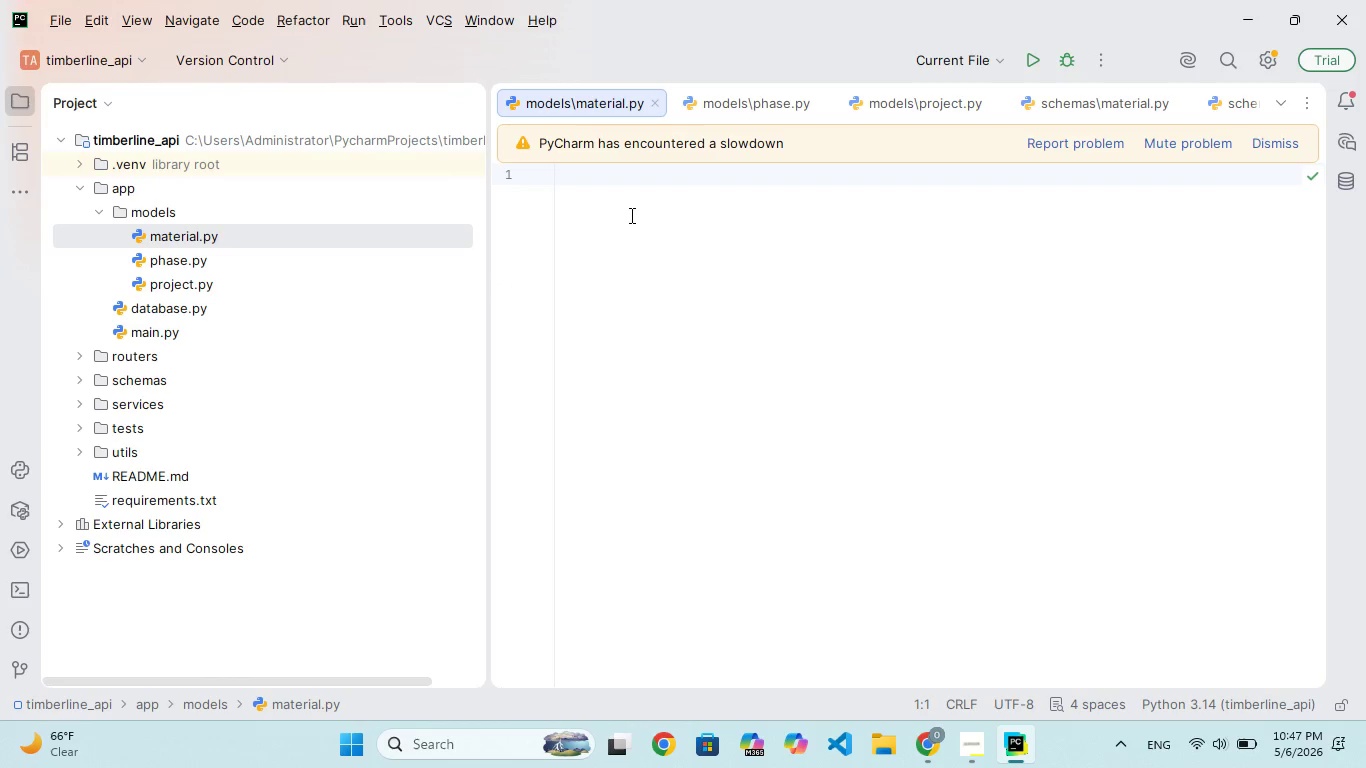 
left_click([630, 214])
 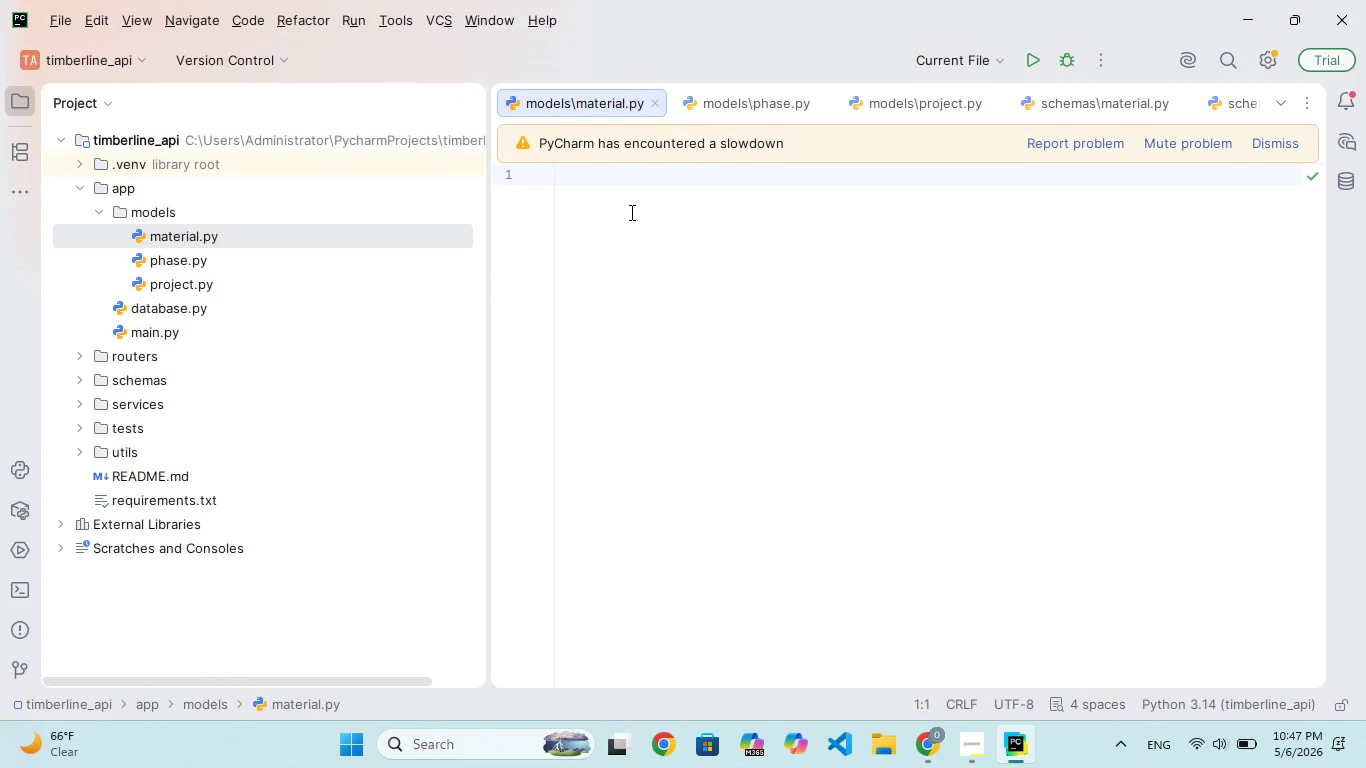 
type(from sqlalch)
 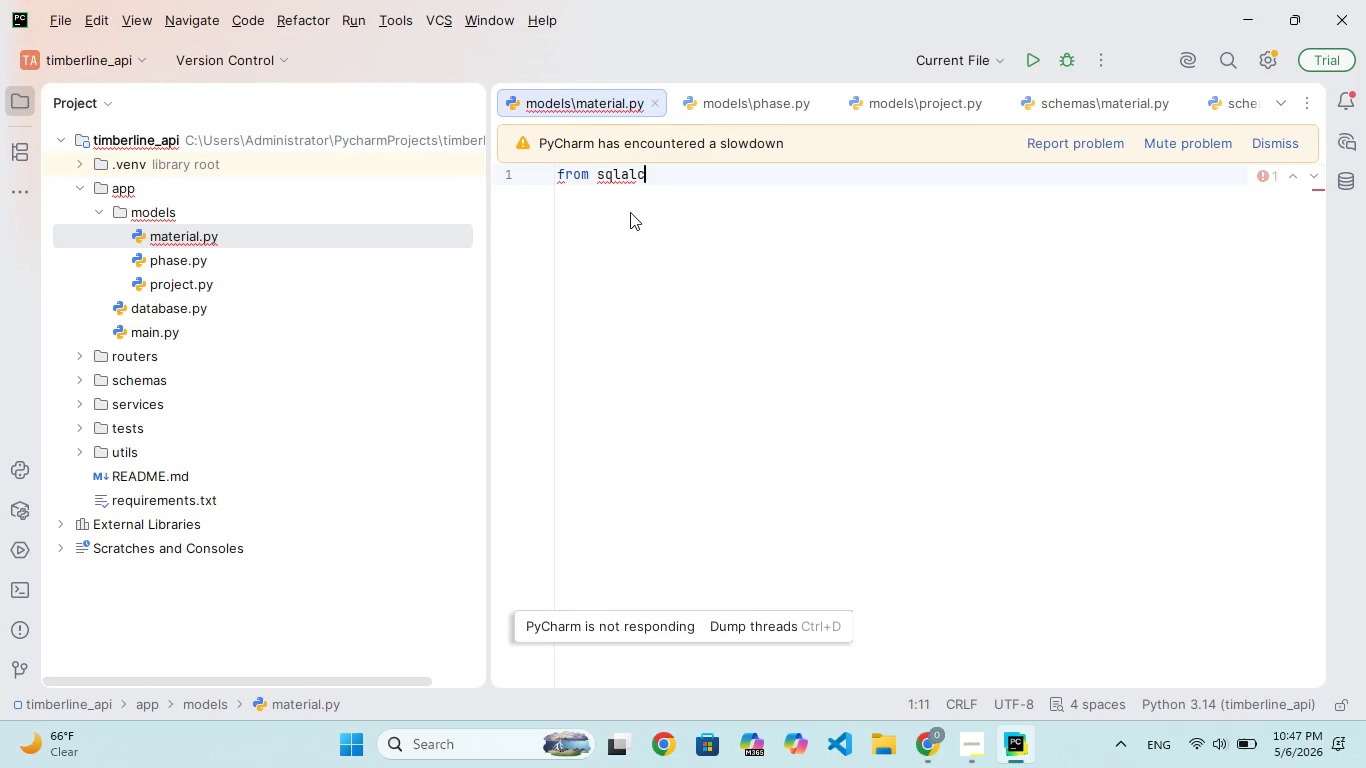 
type(hemy)
 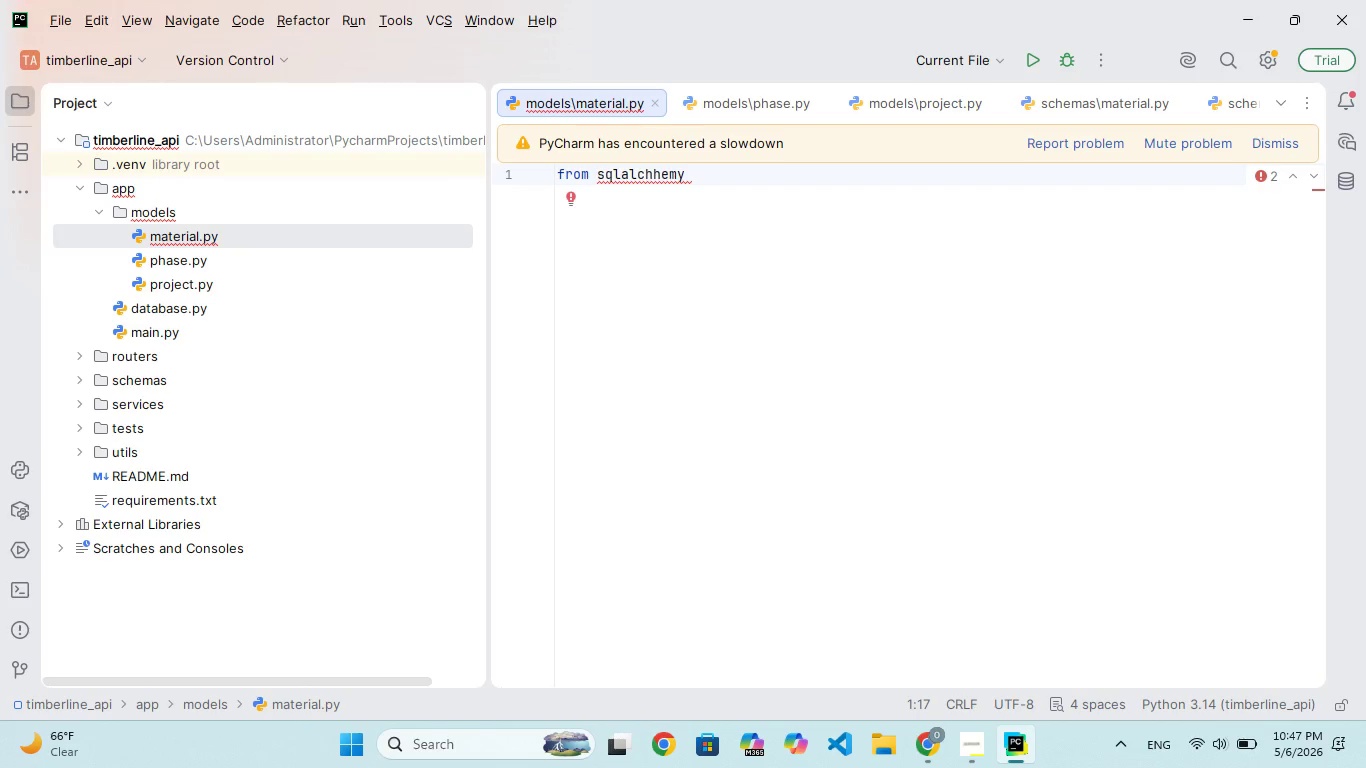 
wait(13.11)
 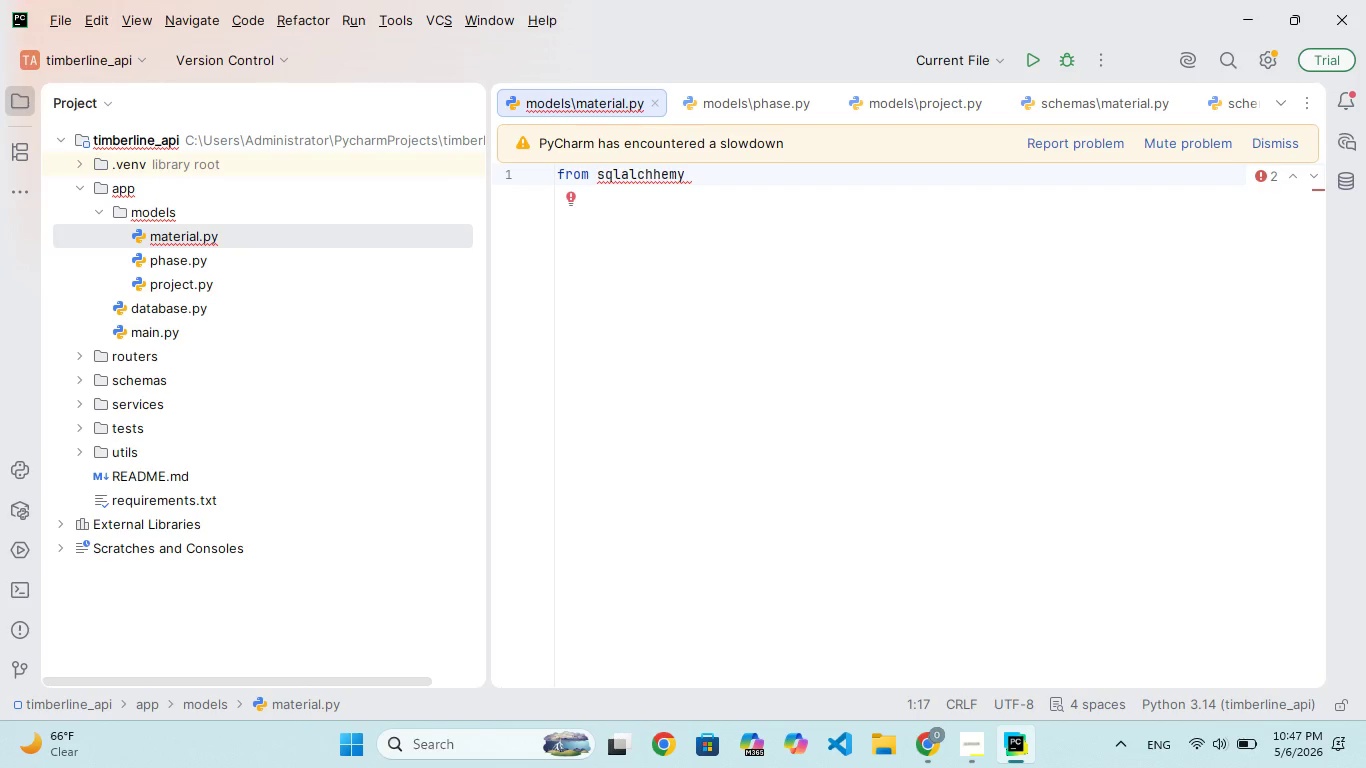 
key(Backspace)
key(Backspace)
key(Backspace)
key(Backspace)
type(emy)
 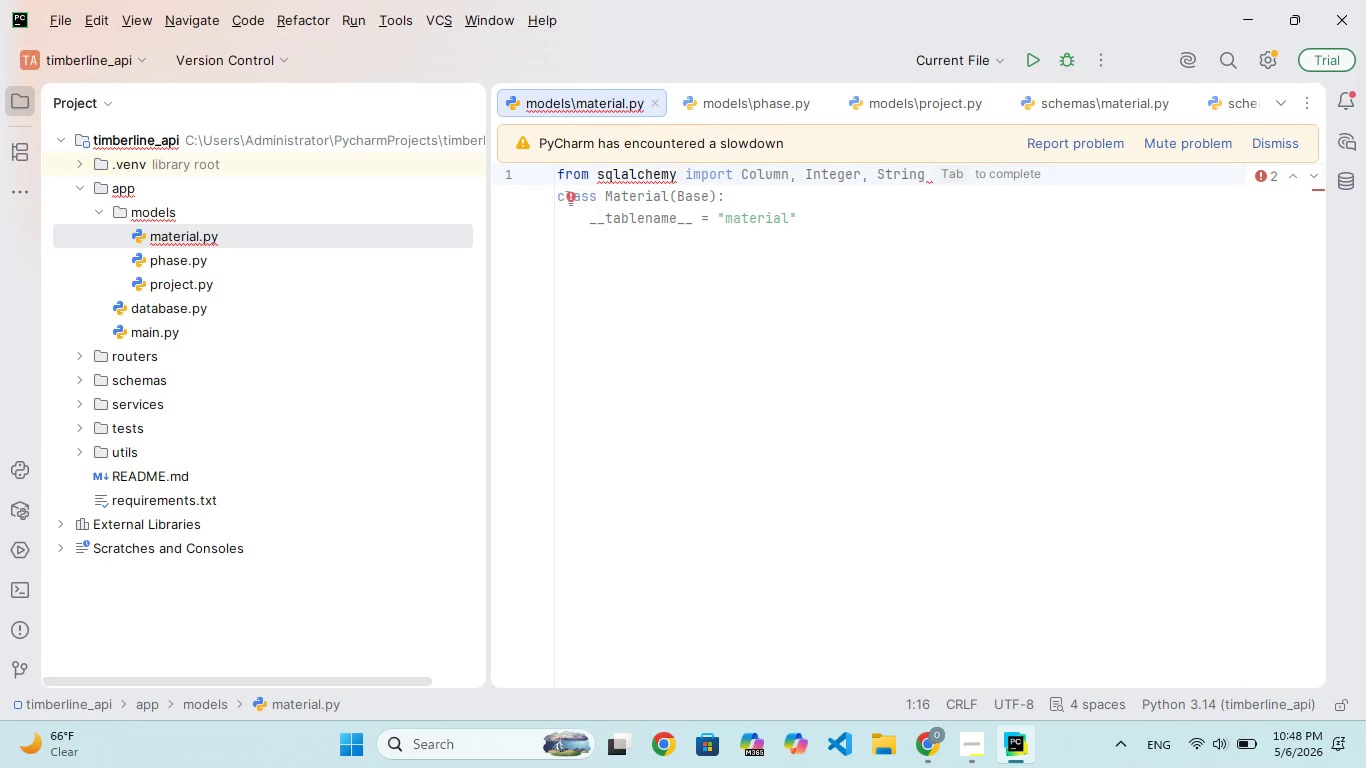 
wait(34.02)
 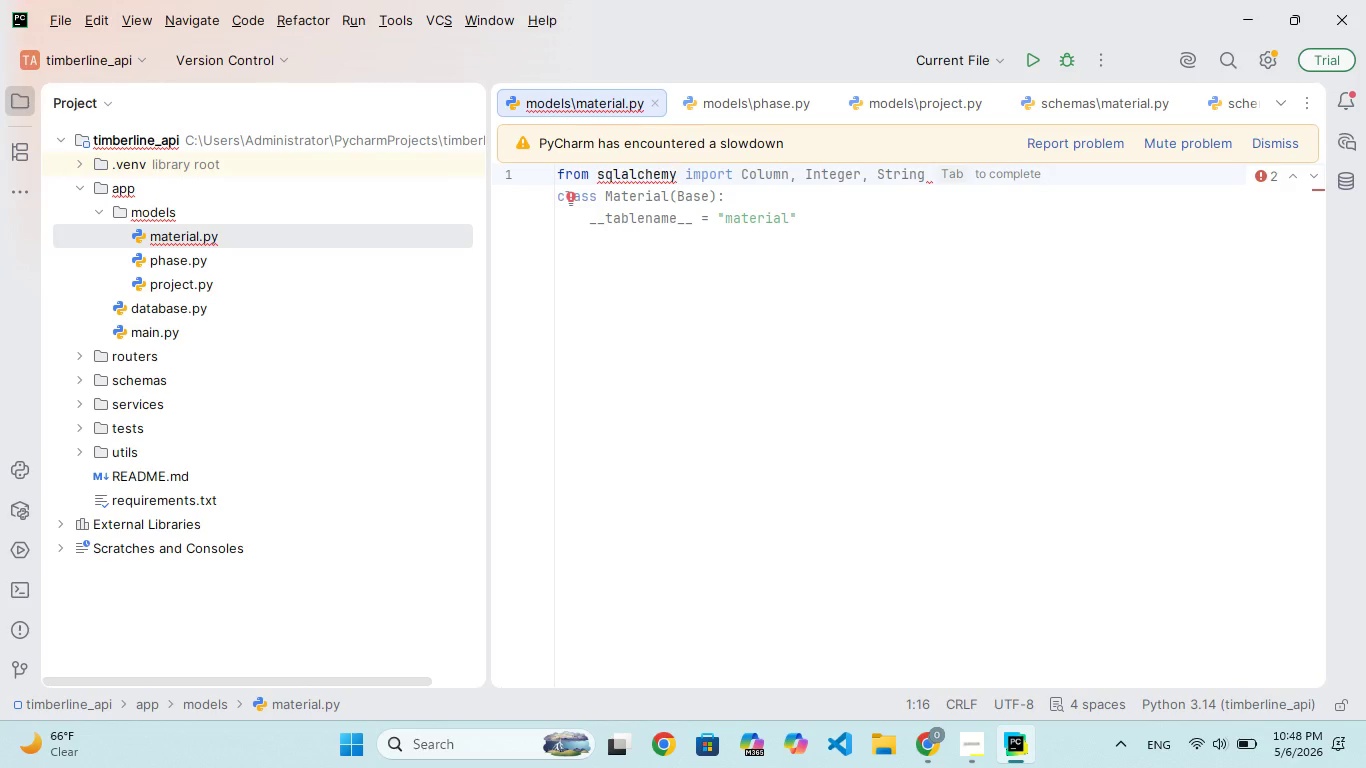 
key(Backspace)
 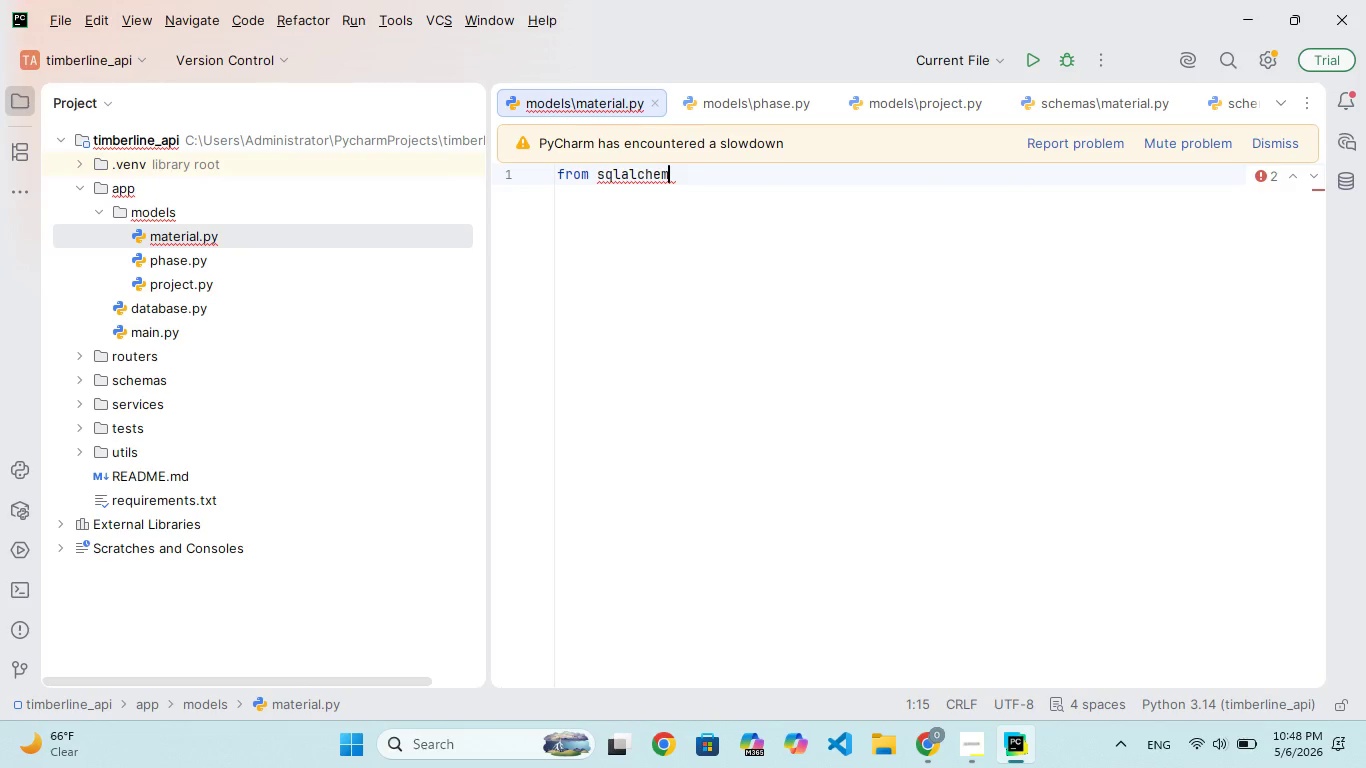 
key(Backspace)
 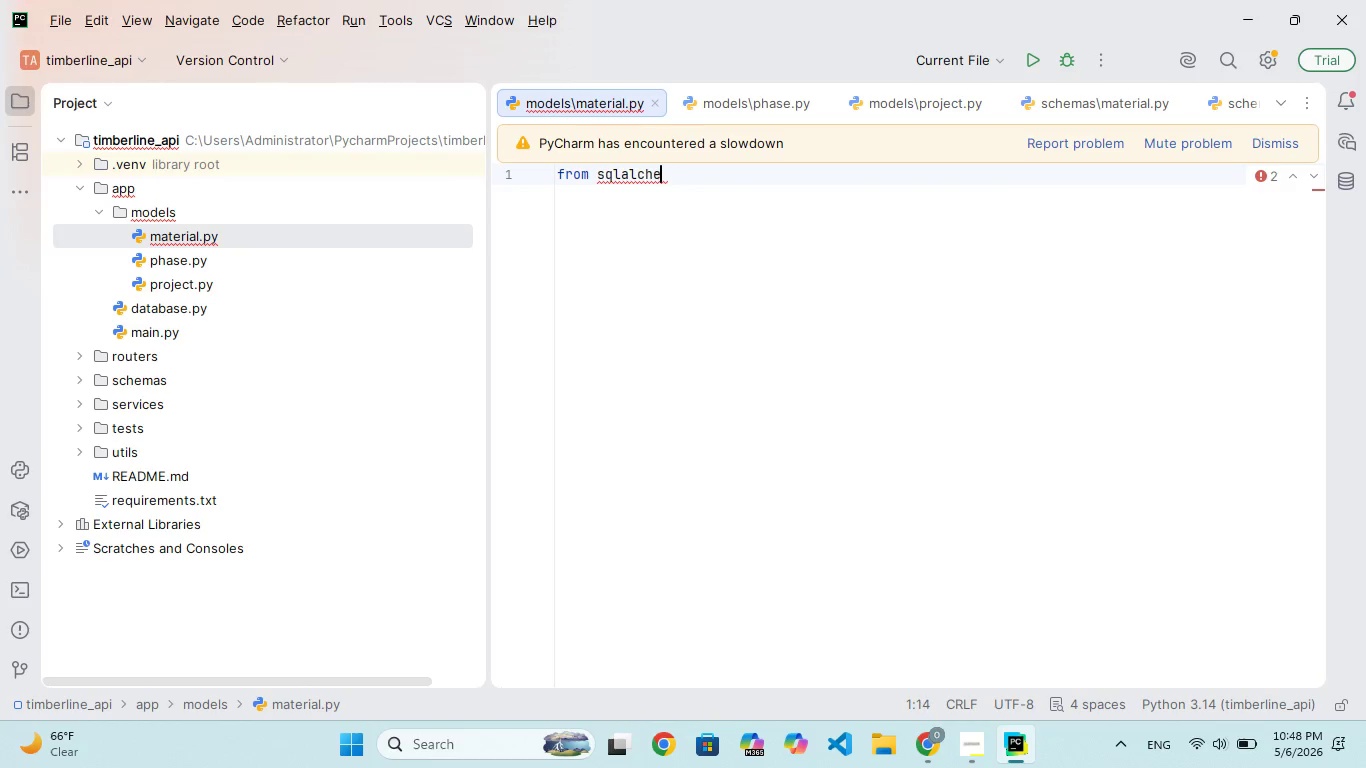 
key(Backspace)
 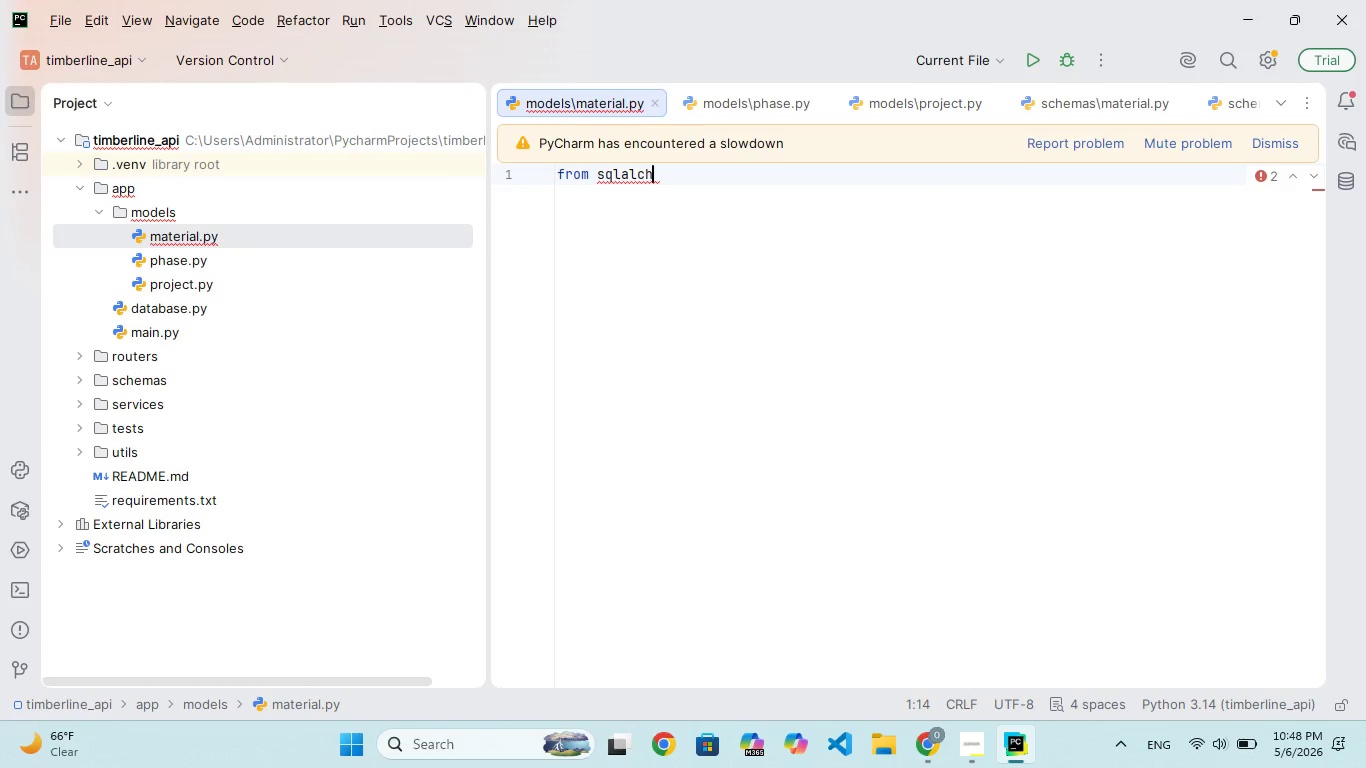 
key(Backspace)
 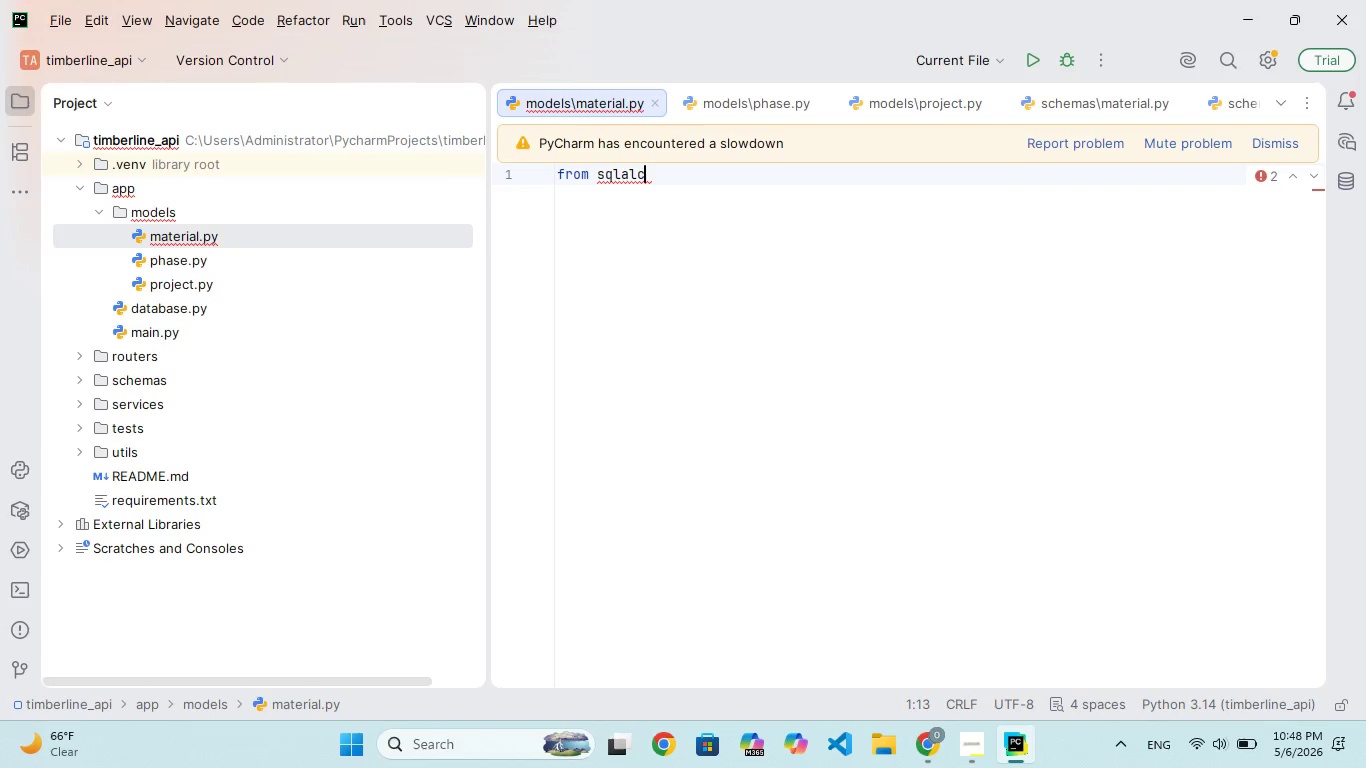 
key(Backspace)
 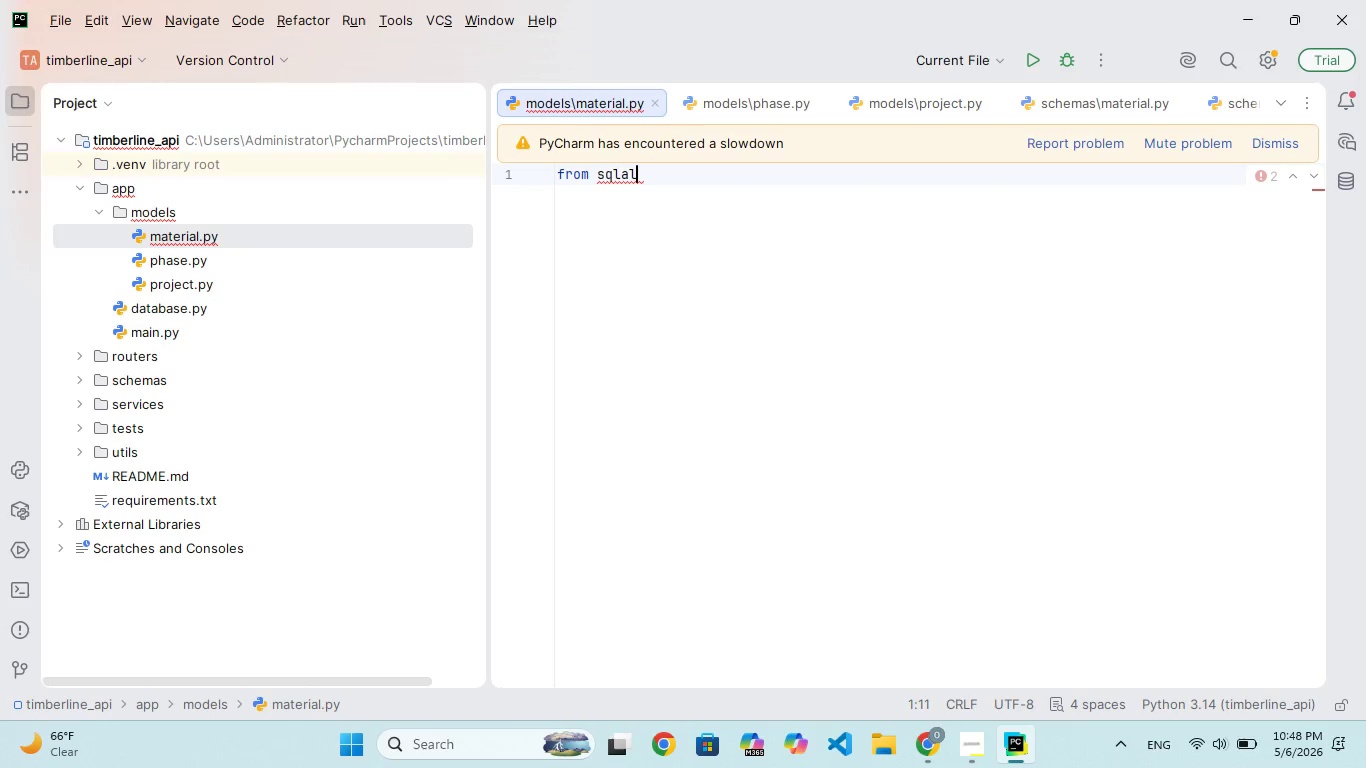 
key(Backspace)
 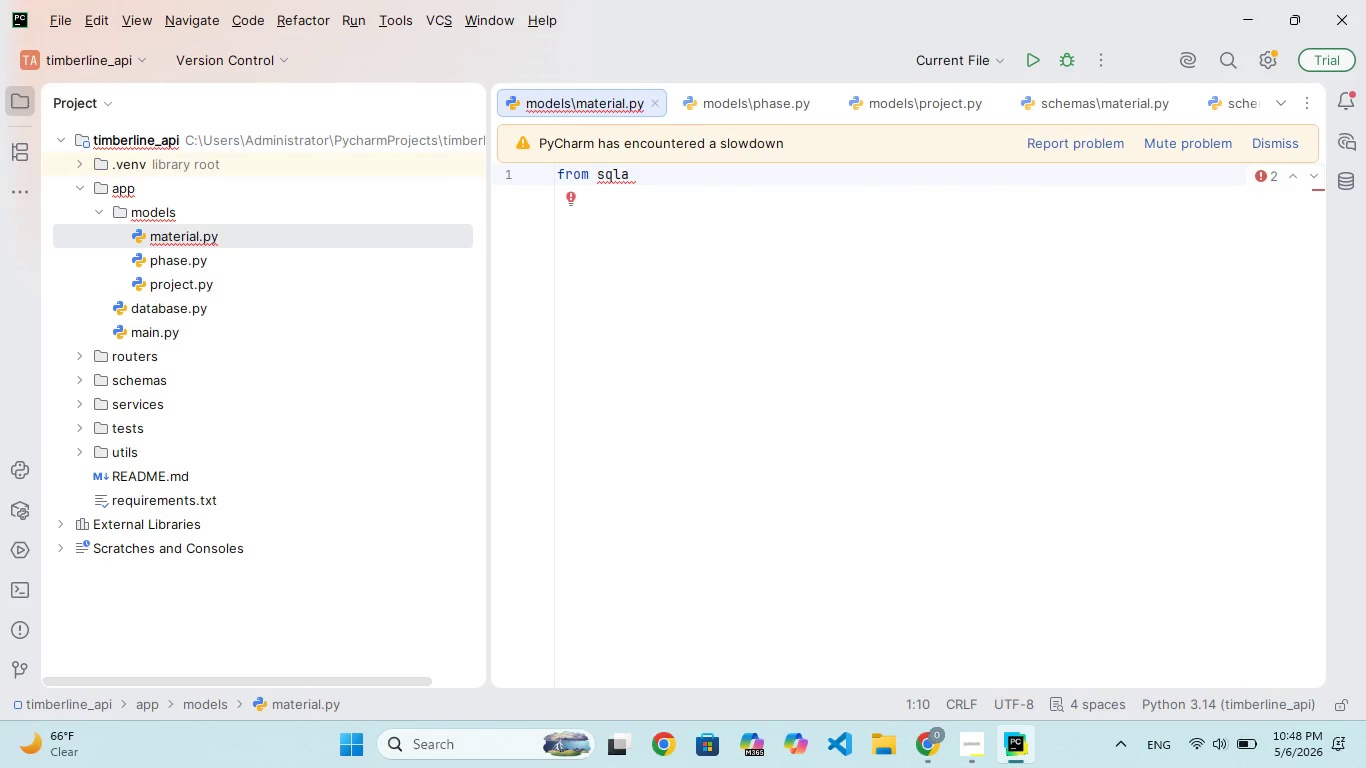 
type(lchemy imor Column, Int)
 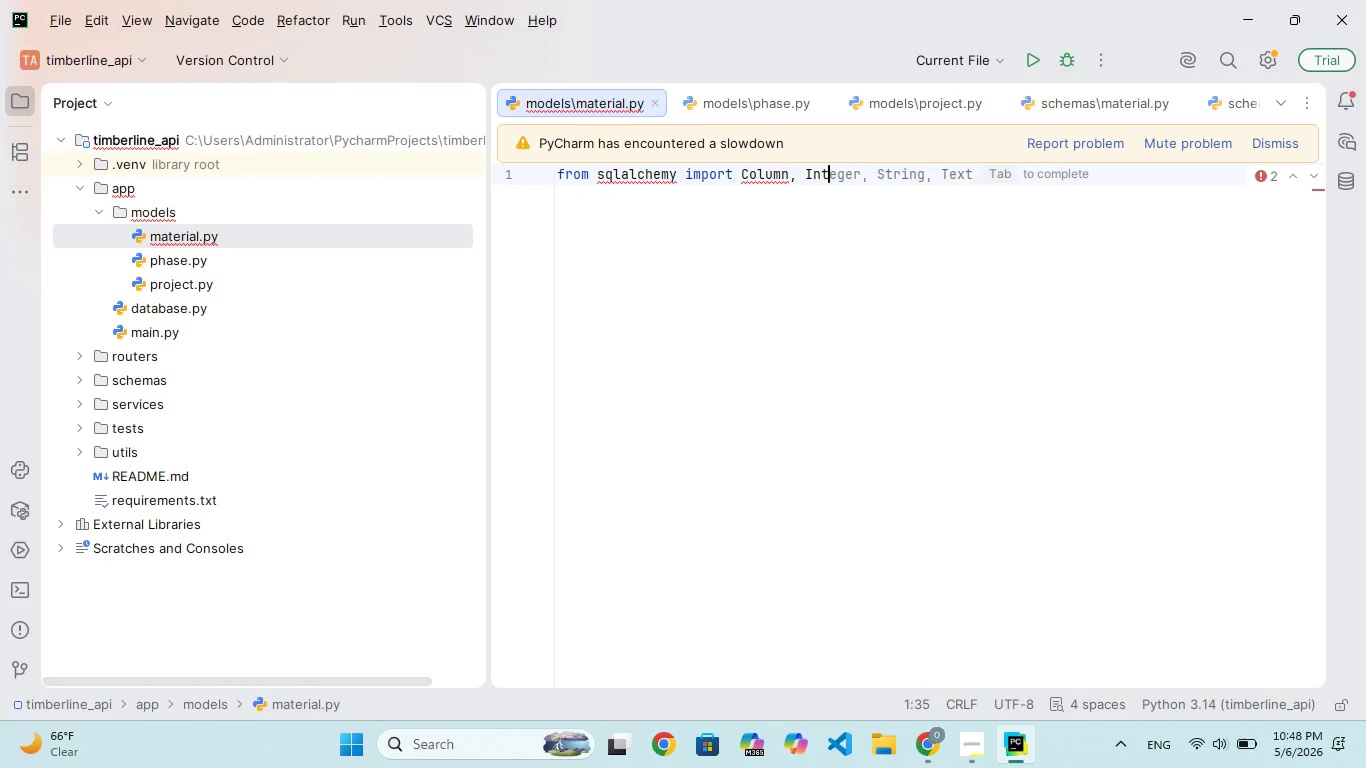 
hold_key(key=P, duration=0.31)
 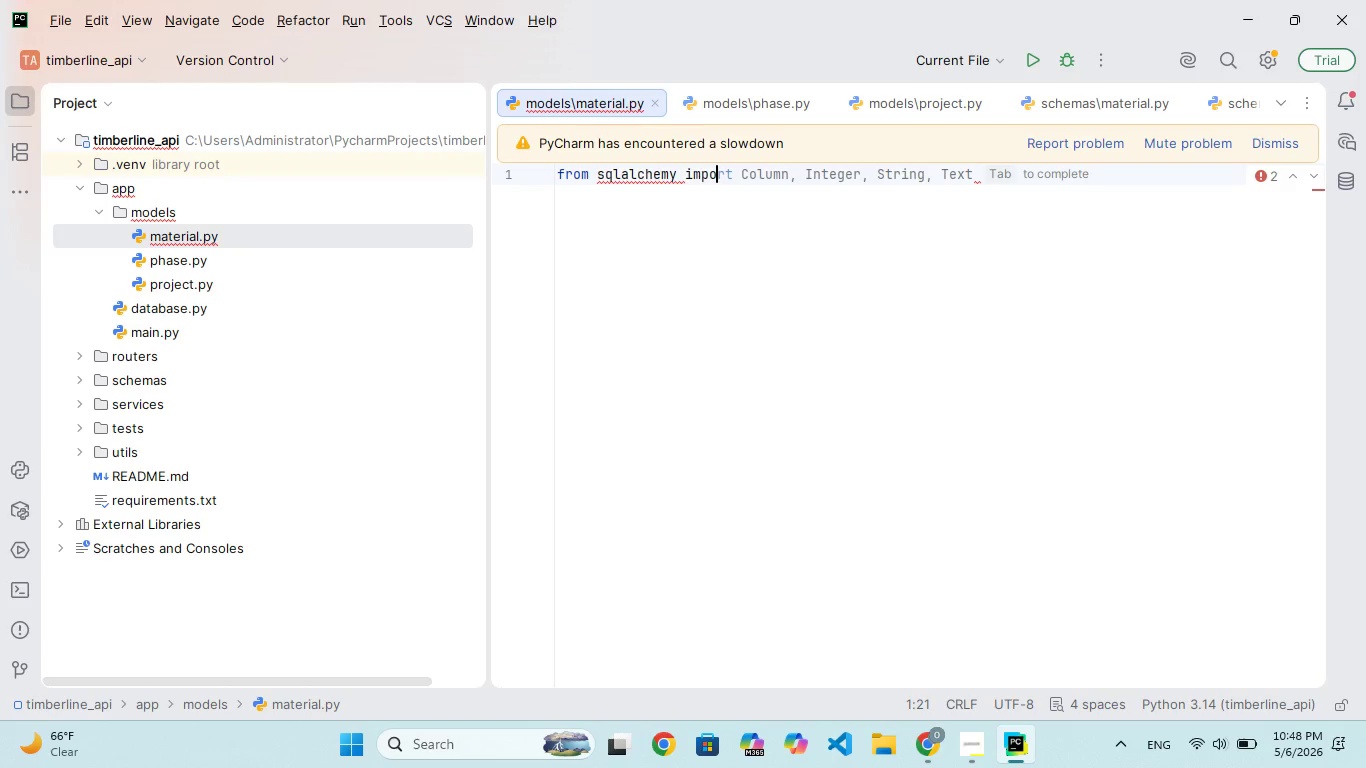 
type(eger. String, D)
key(Backspace)
key(Backspace)
type( fORE)
 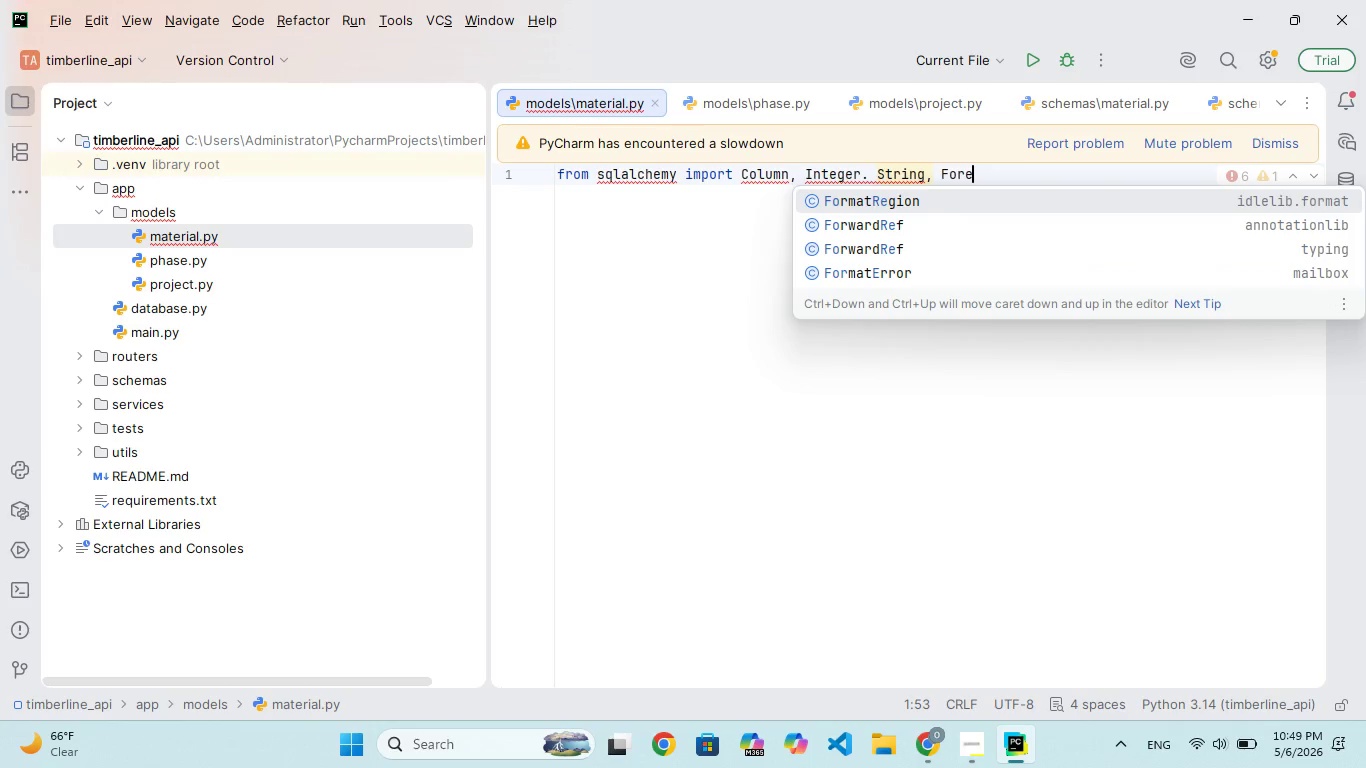 
hold_key(key=CapsLock, duration=0.33)
 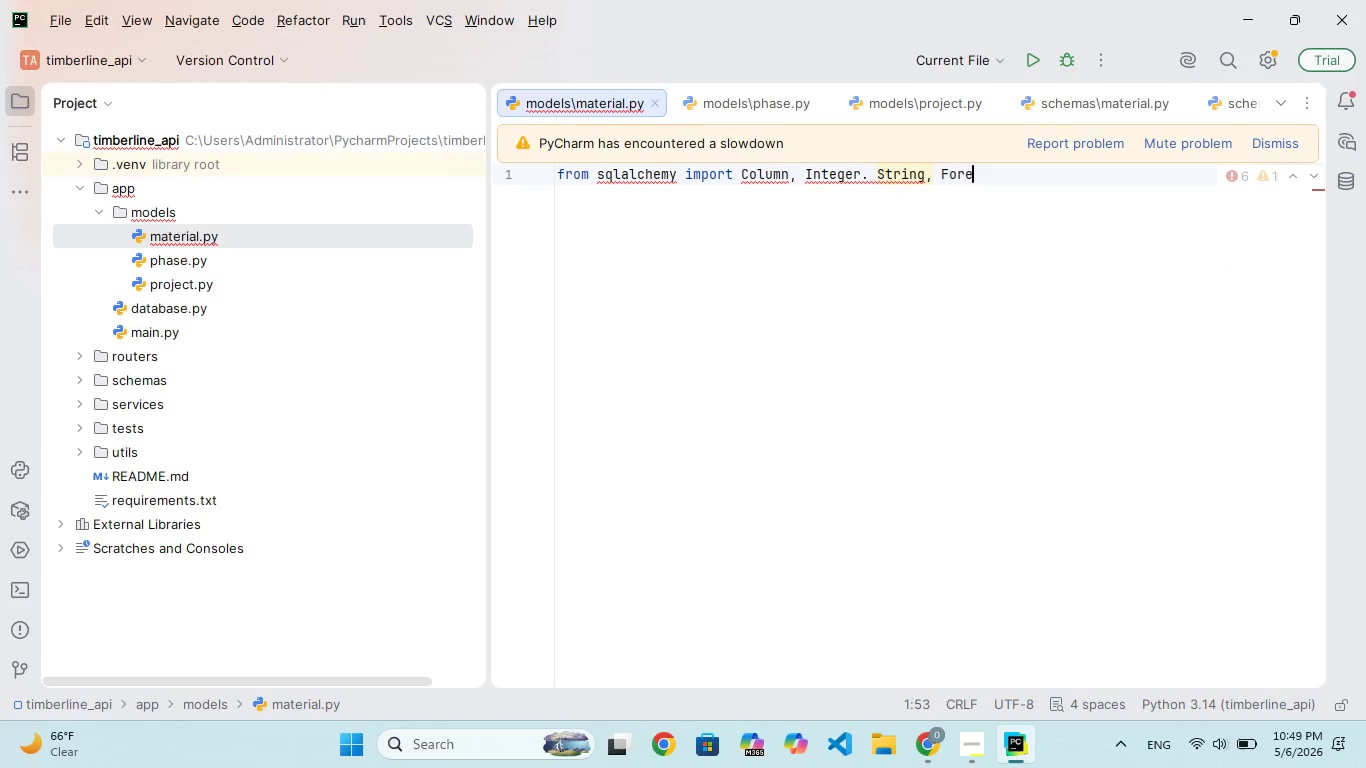 
wait(5.17)
 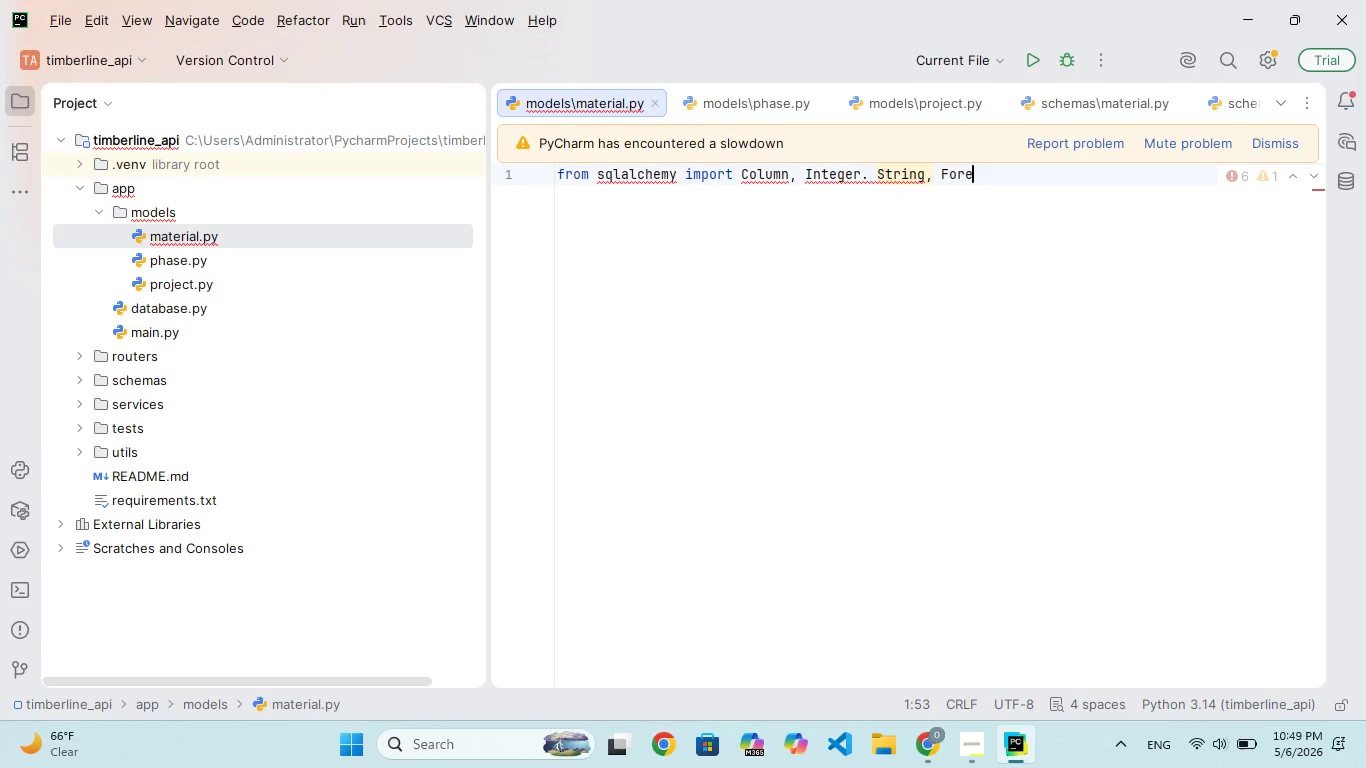 
type(ign)
 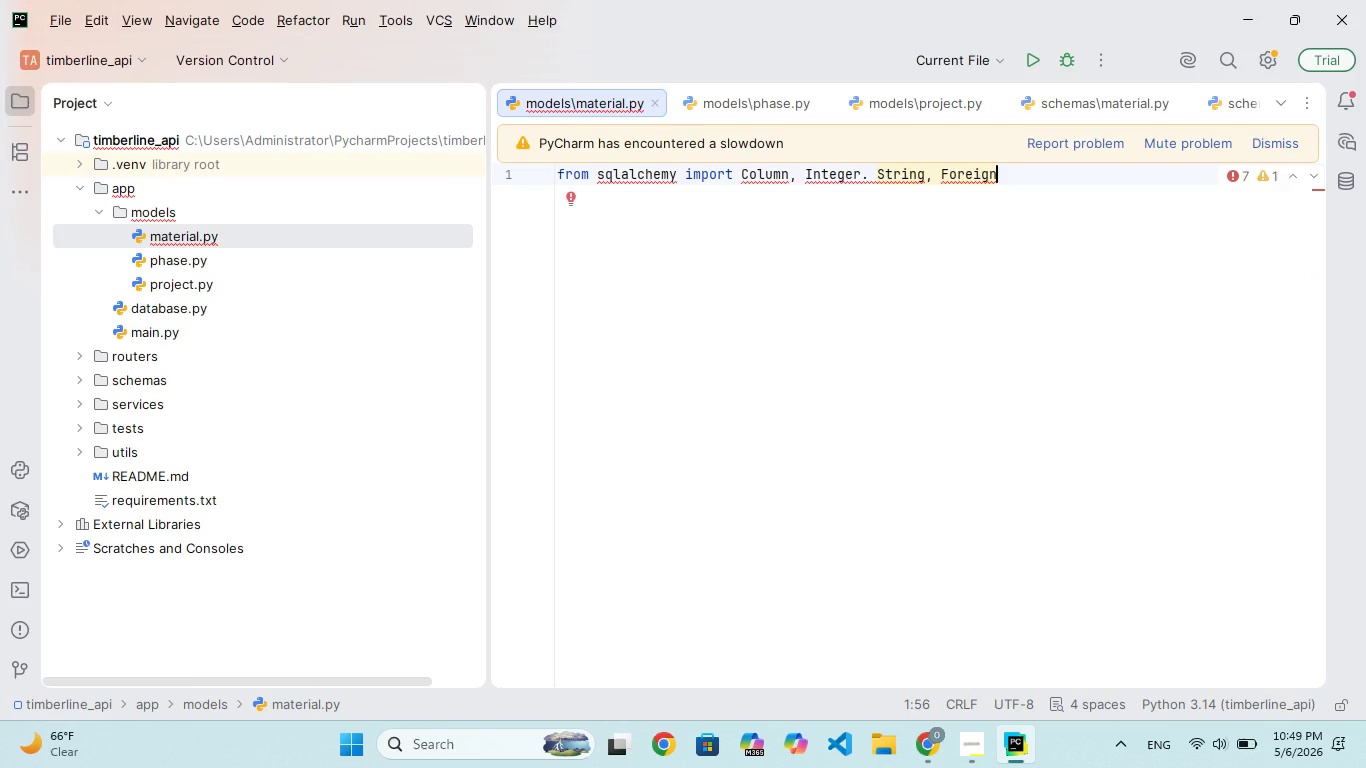 
wait(9.47)
 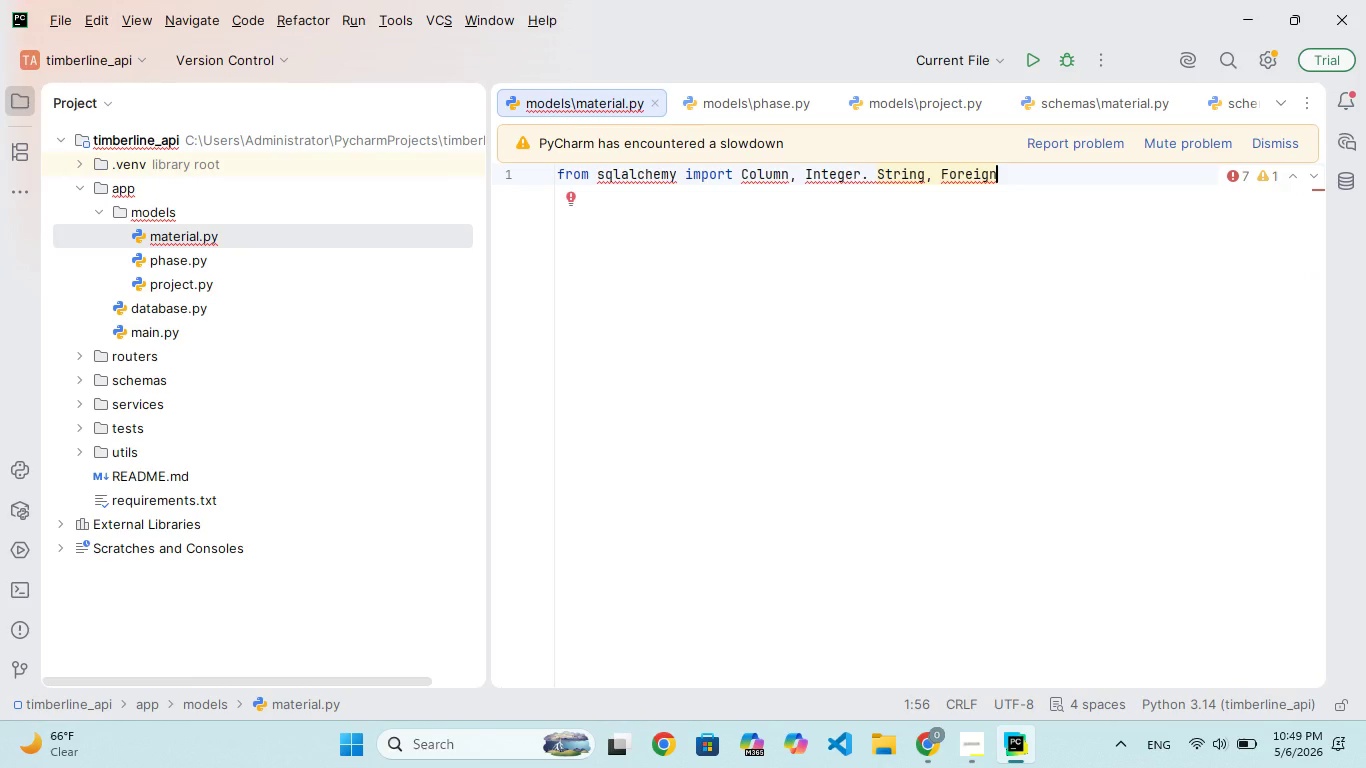 
hold_key(key=VolumeDown, duration=0.64)
 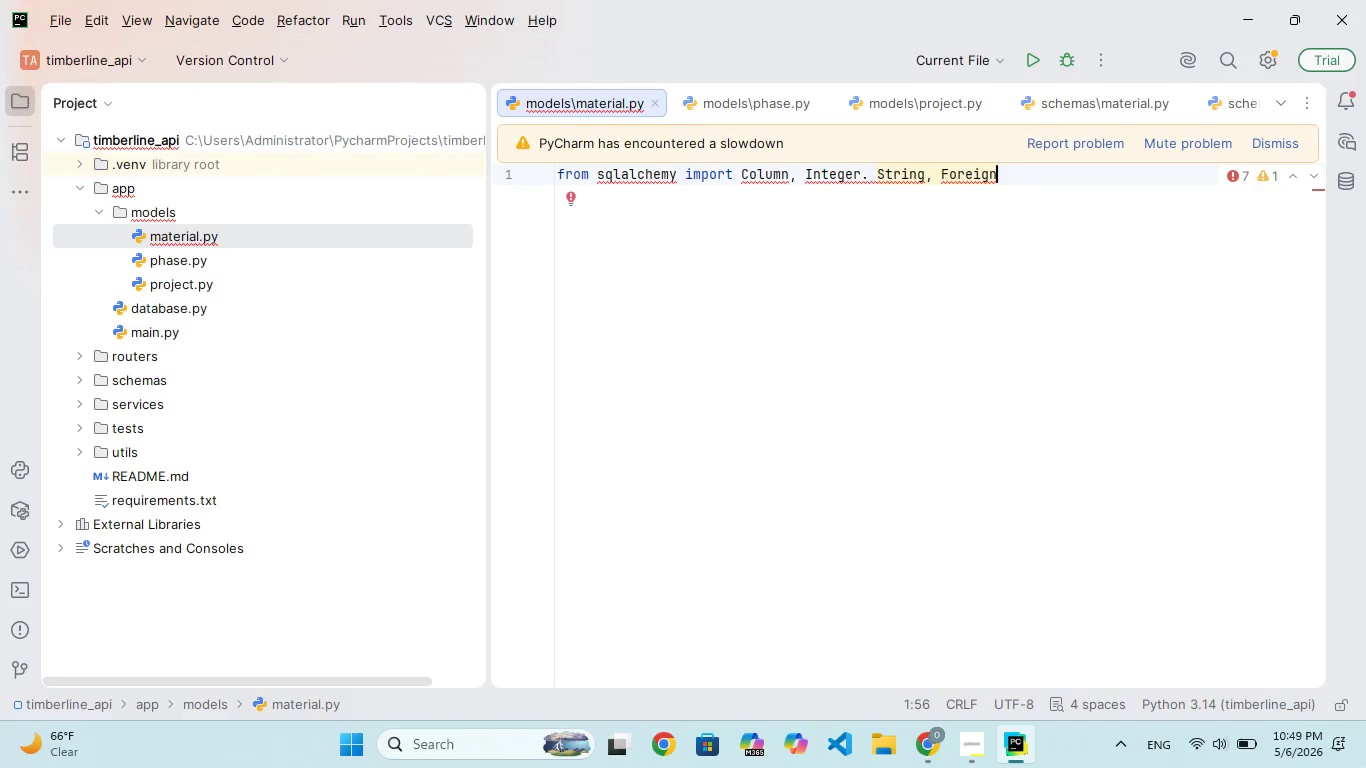 
key(VolumeDown)
 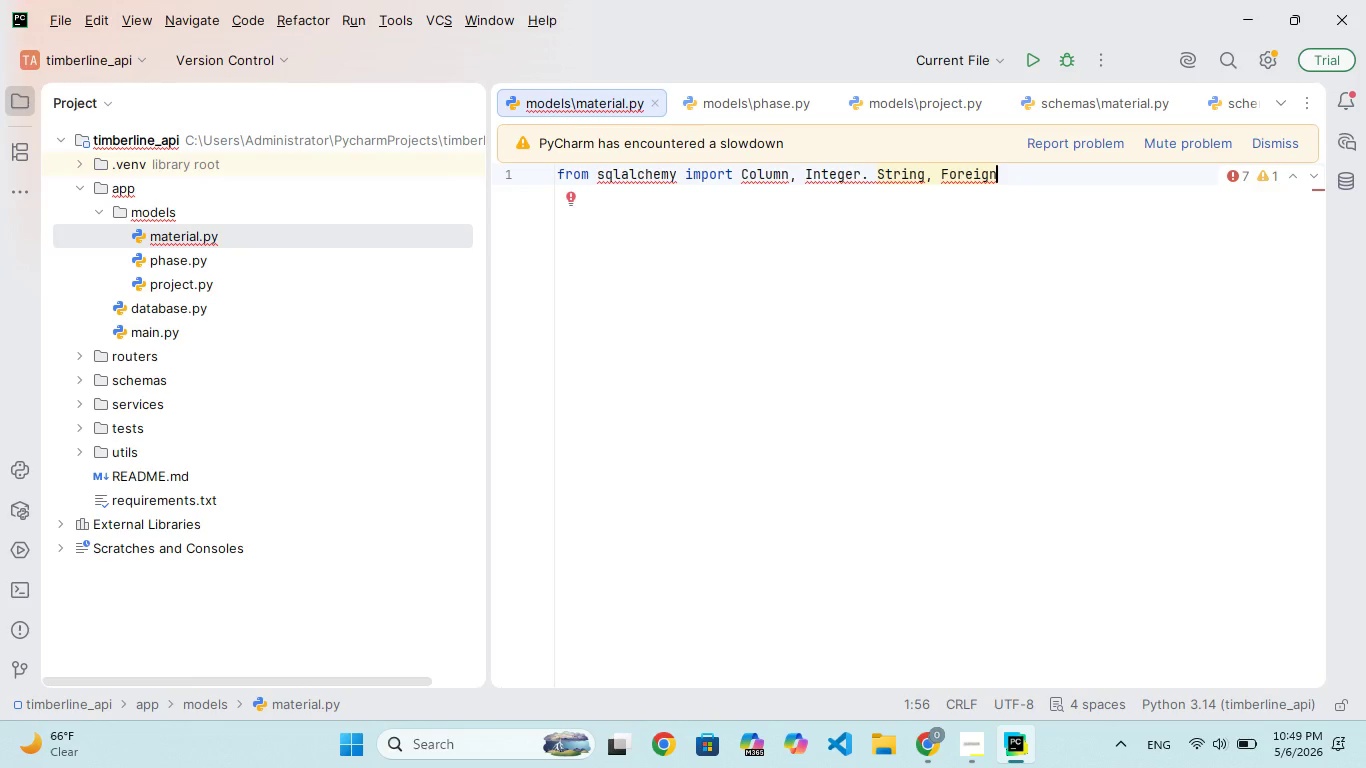 
key(VolumeDown)
 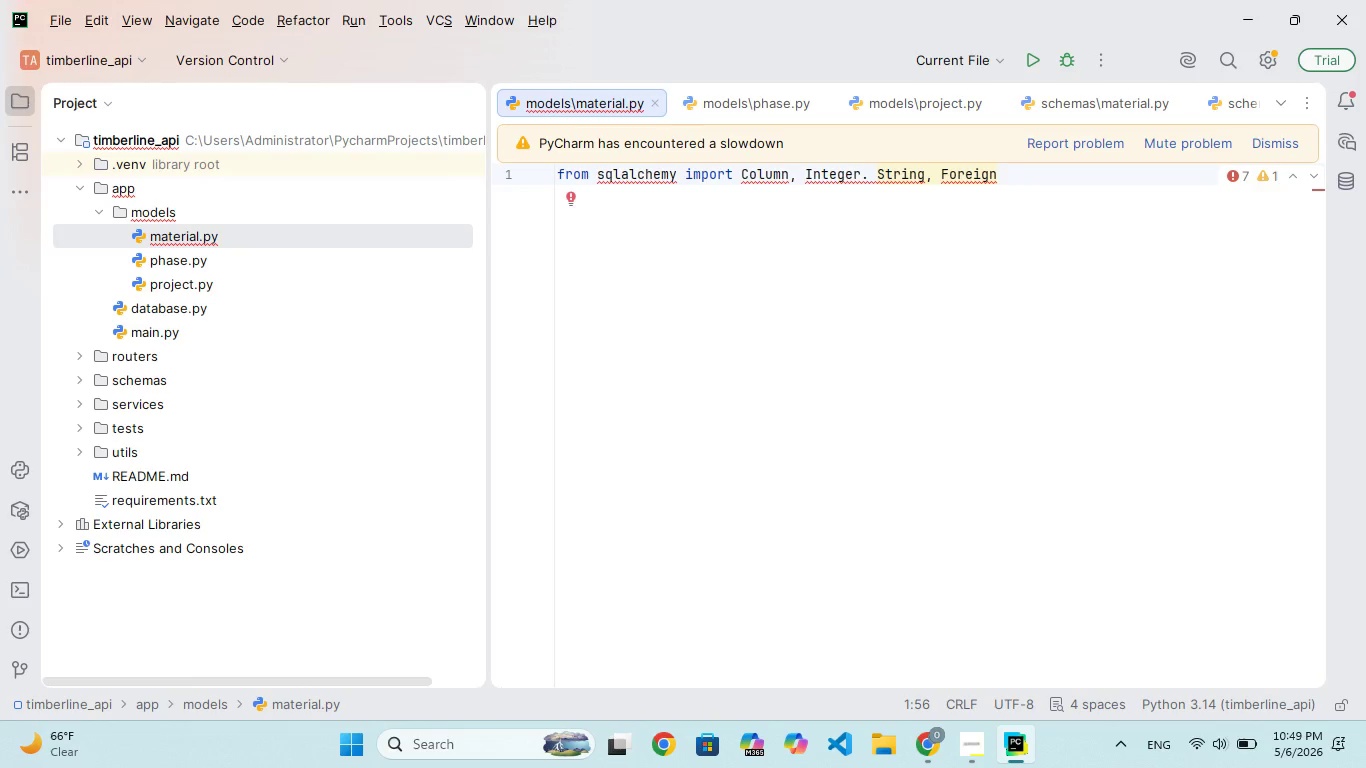 
key(VolumeDown)
 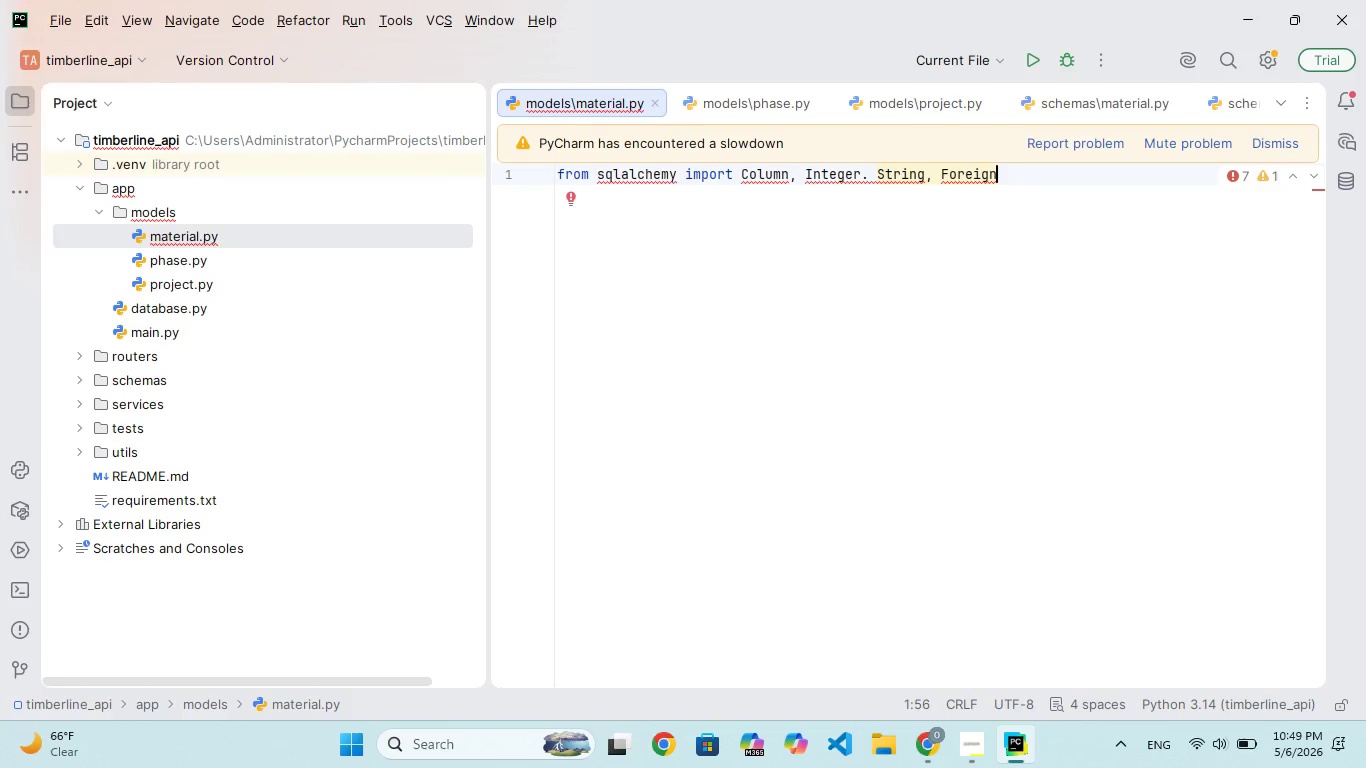 
key(VolumeDown)
 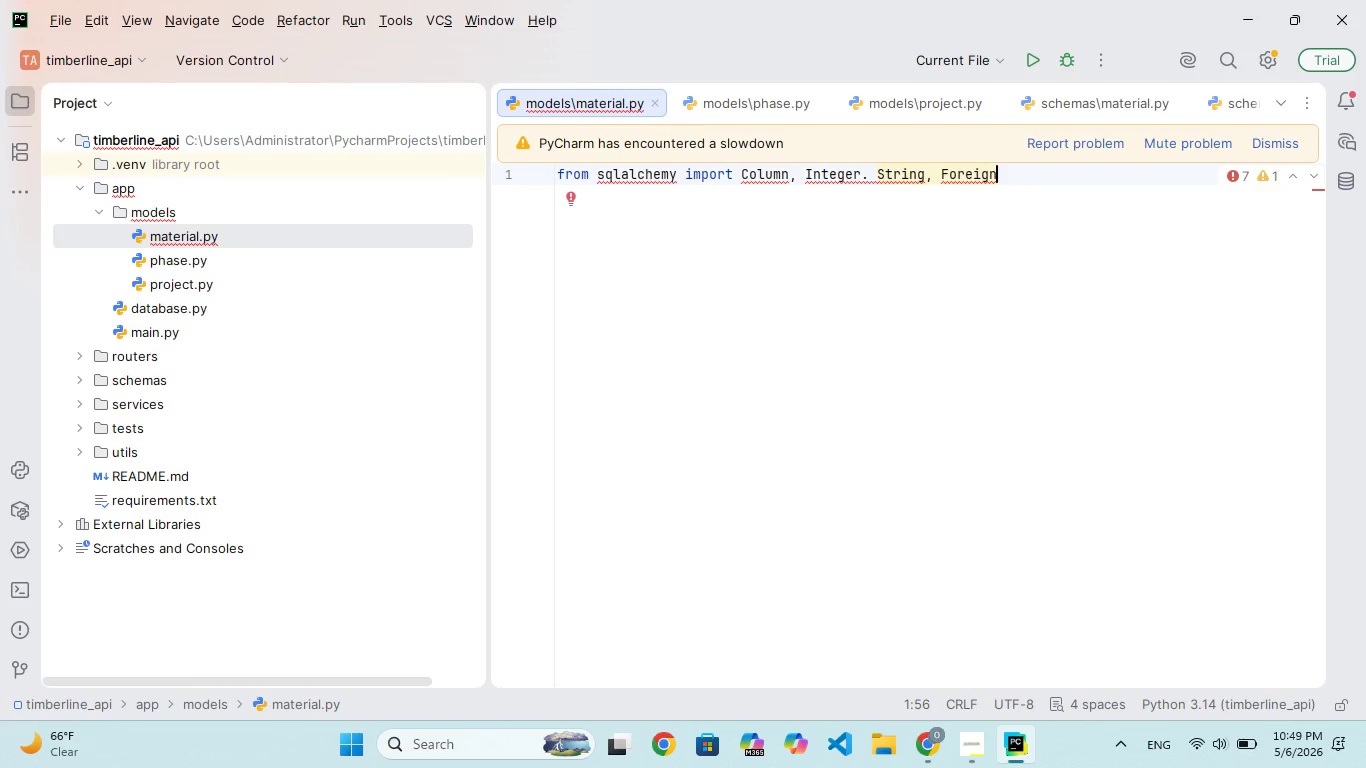 
hold_key(key=VolumeDown, duration=0.34)
 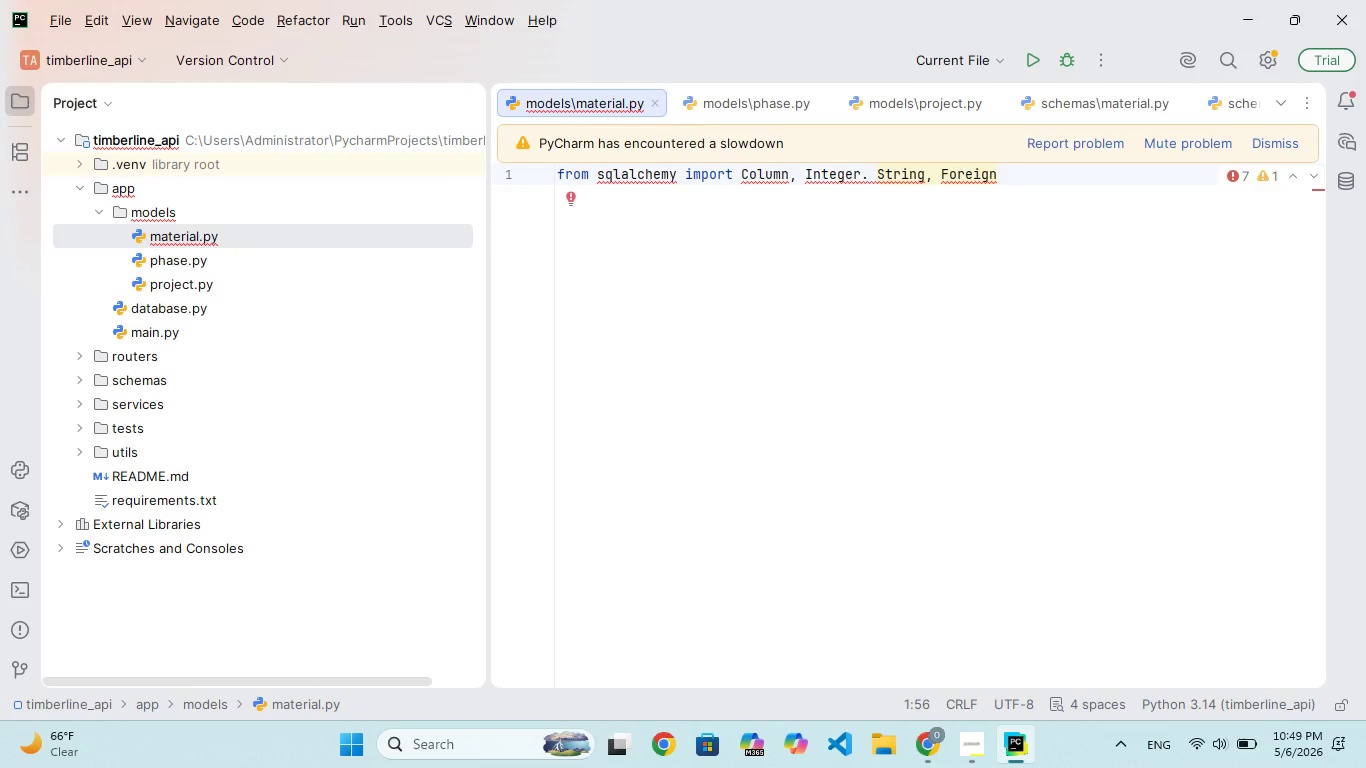 
key(VolumeDown)
 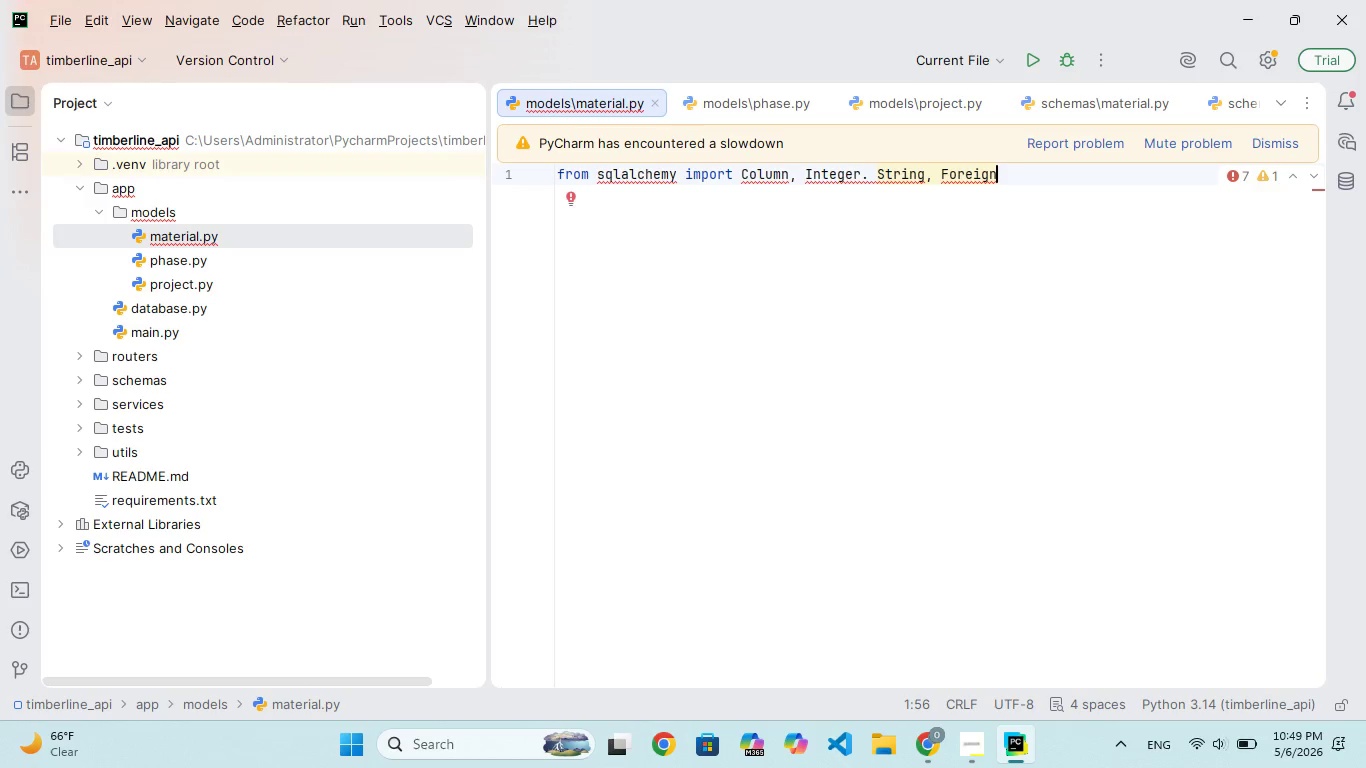 
key(VolumeUp)
 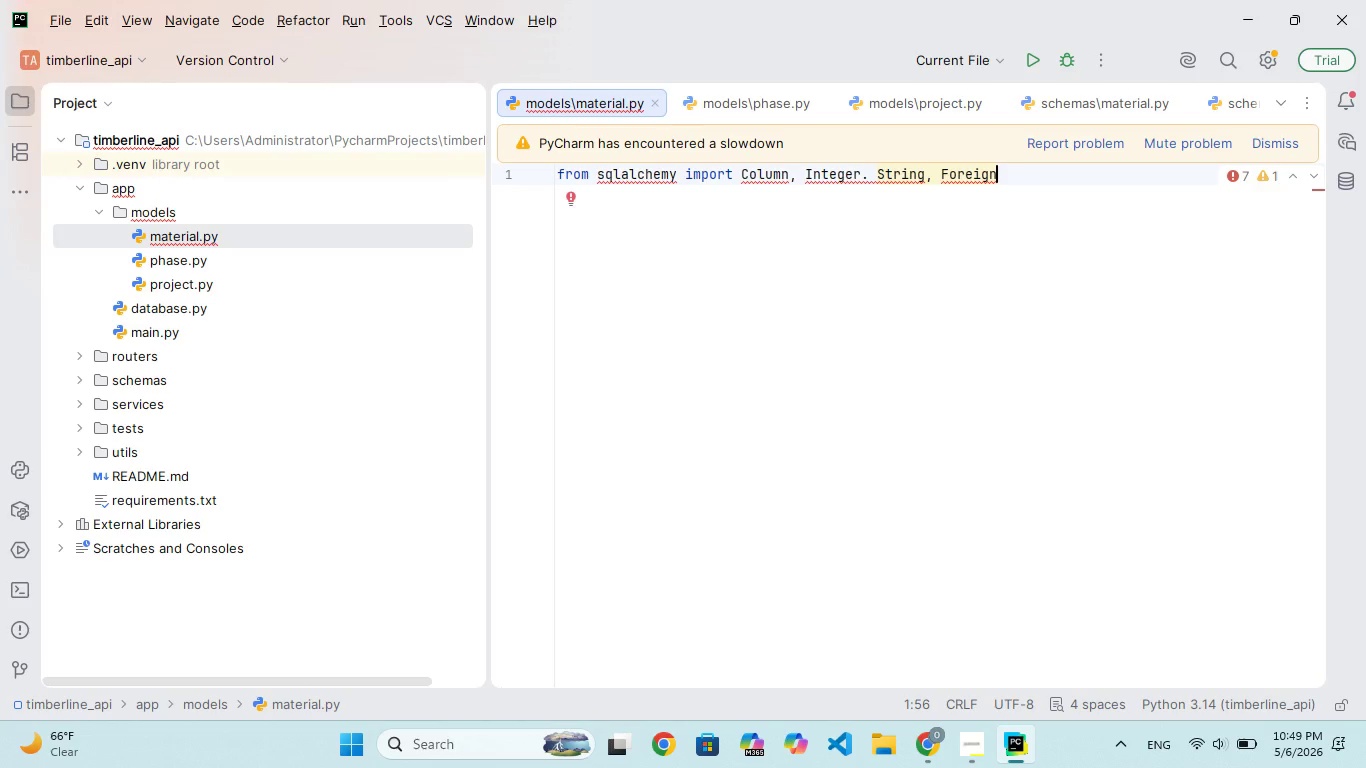 
key(VolumeUp)
 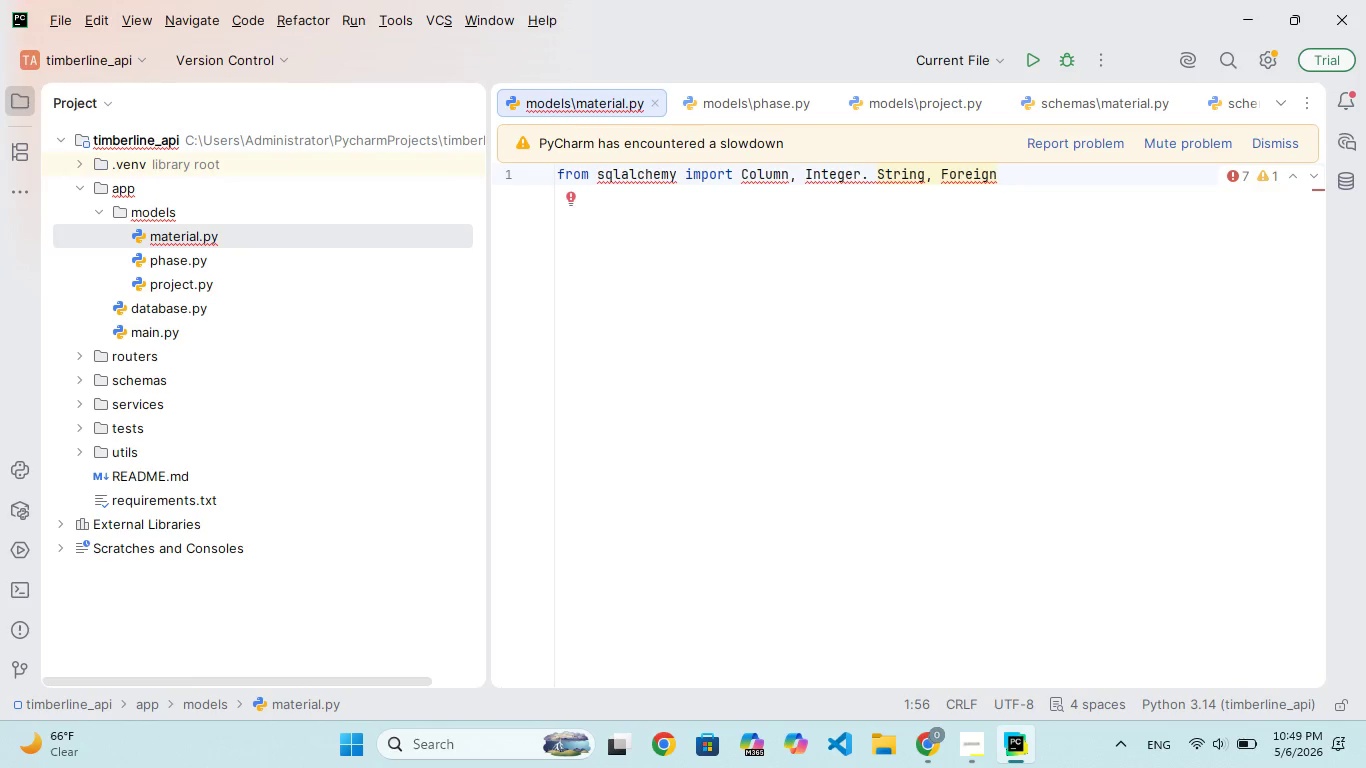 
key(VolumeUp)
 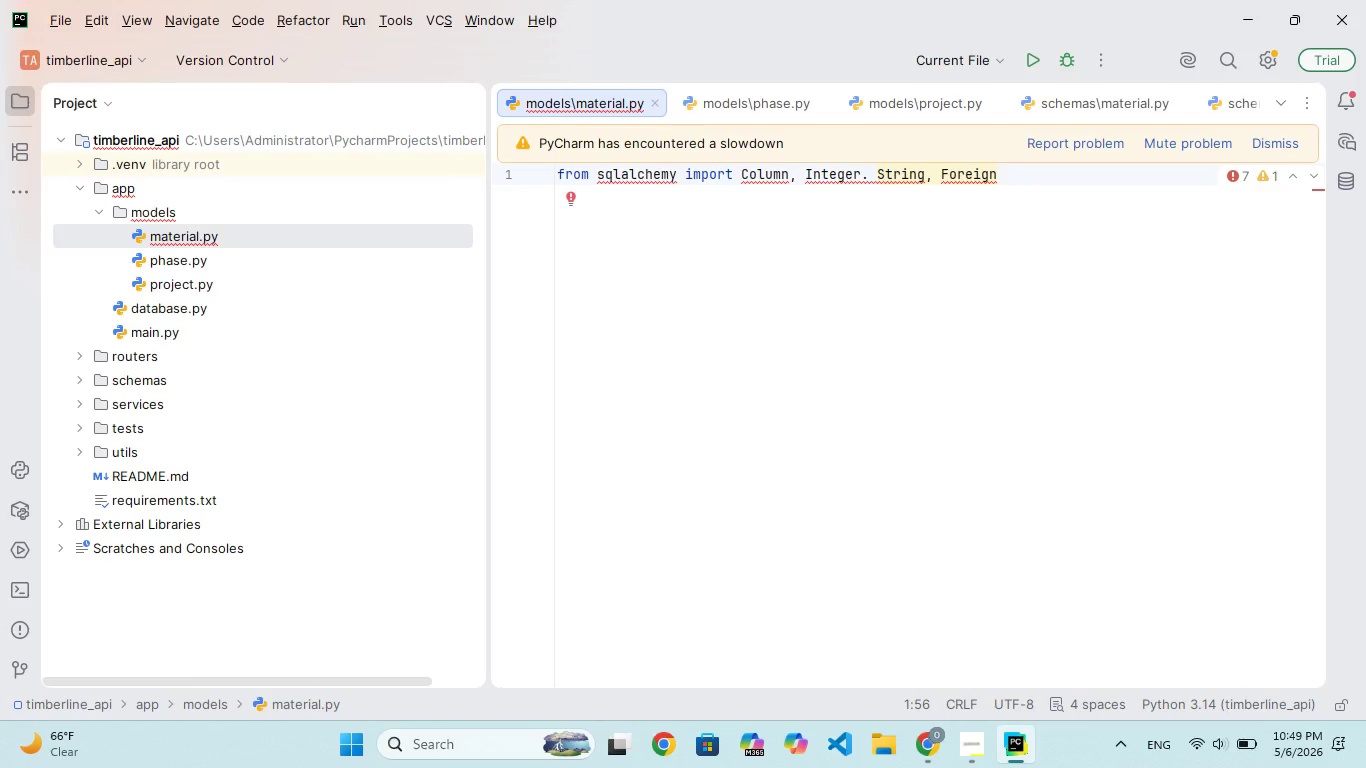 
key(VolumeUp)
 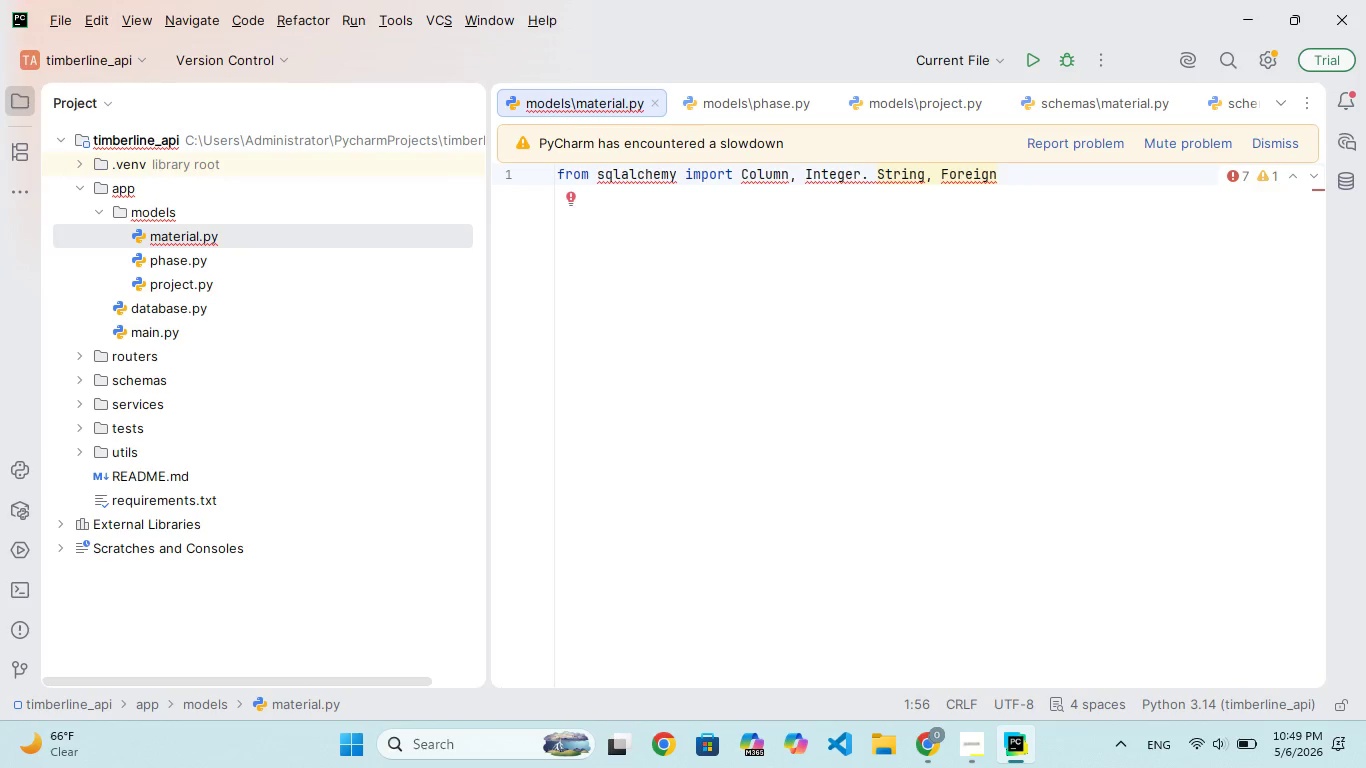 
key(VolumeUp)
 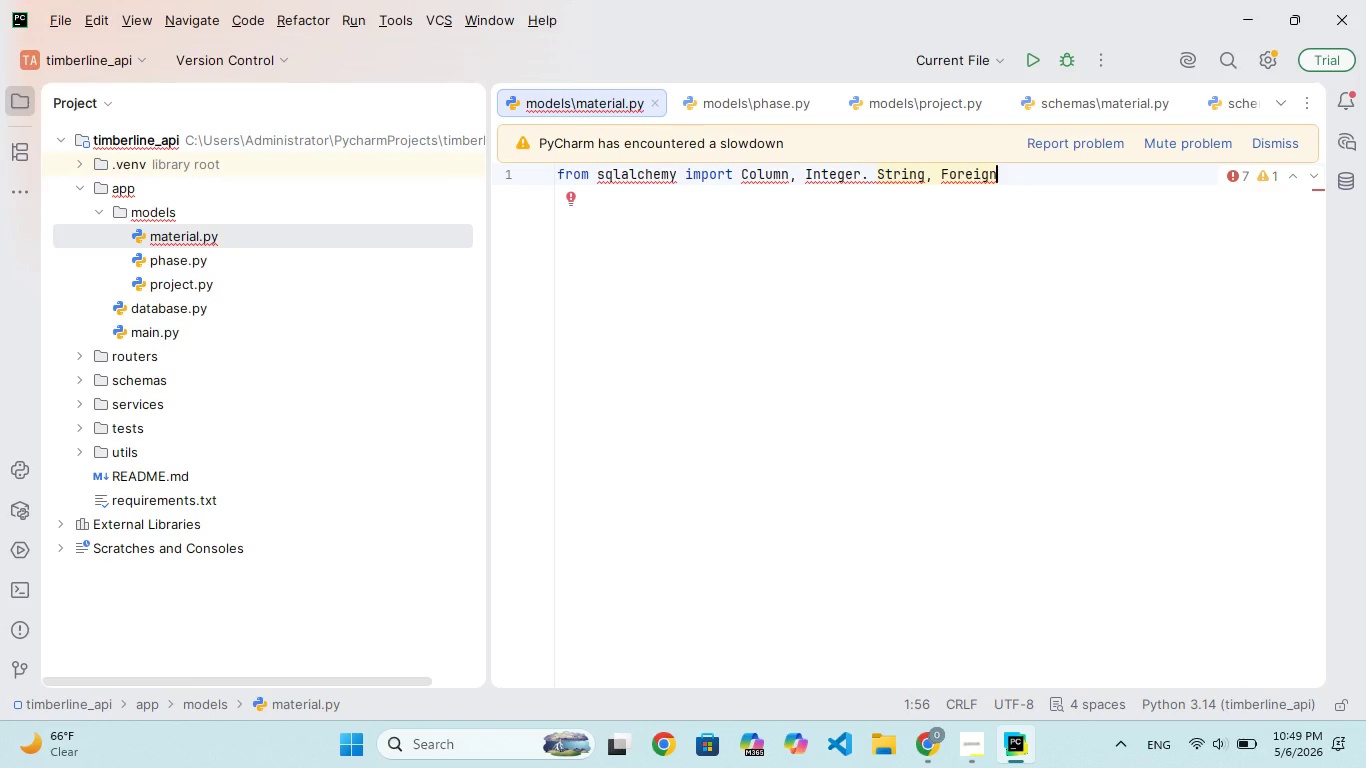 
type(Key)
 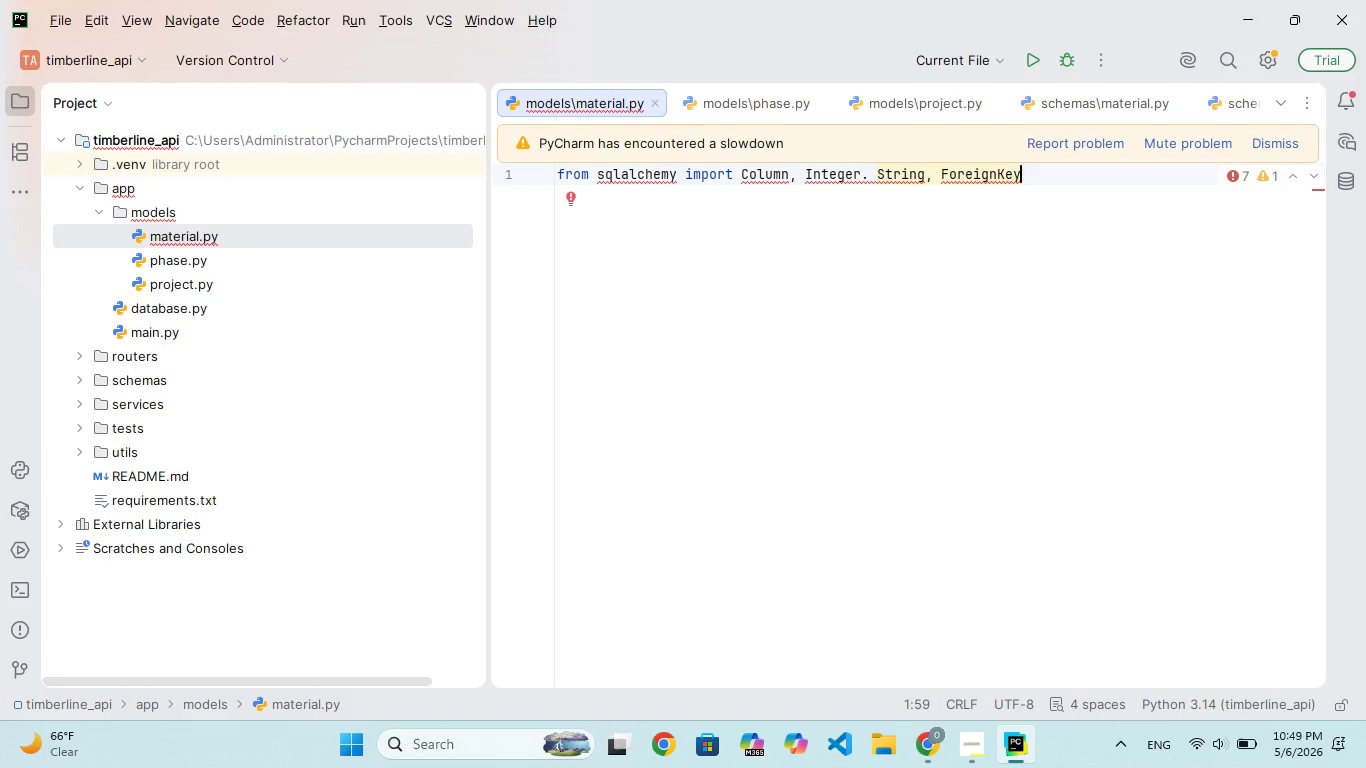 
key(Enter)
 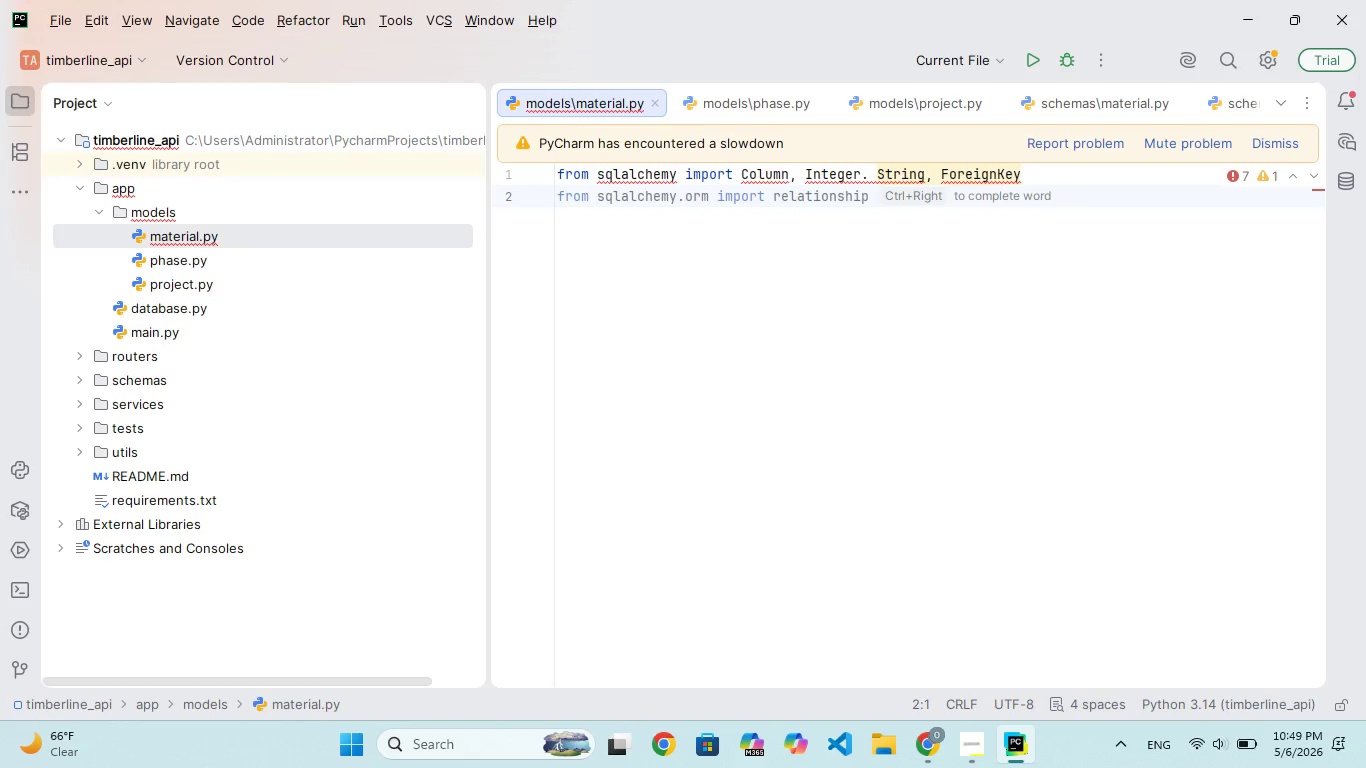 
wait(12.33)
 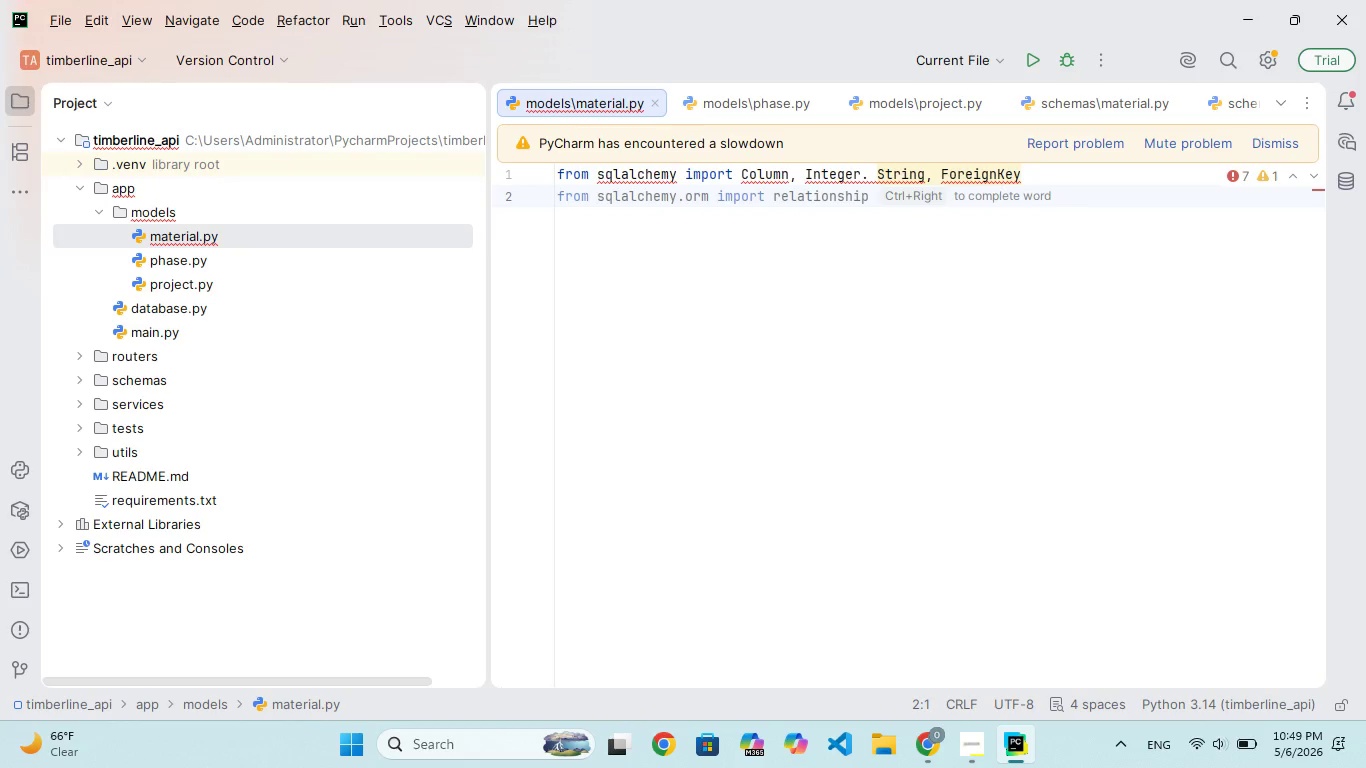 
double_click([202, 494])
 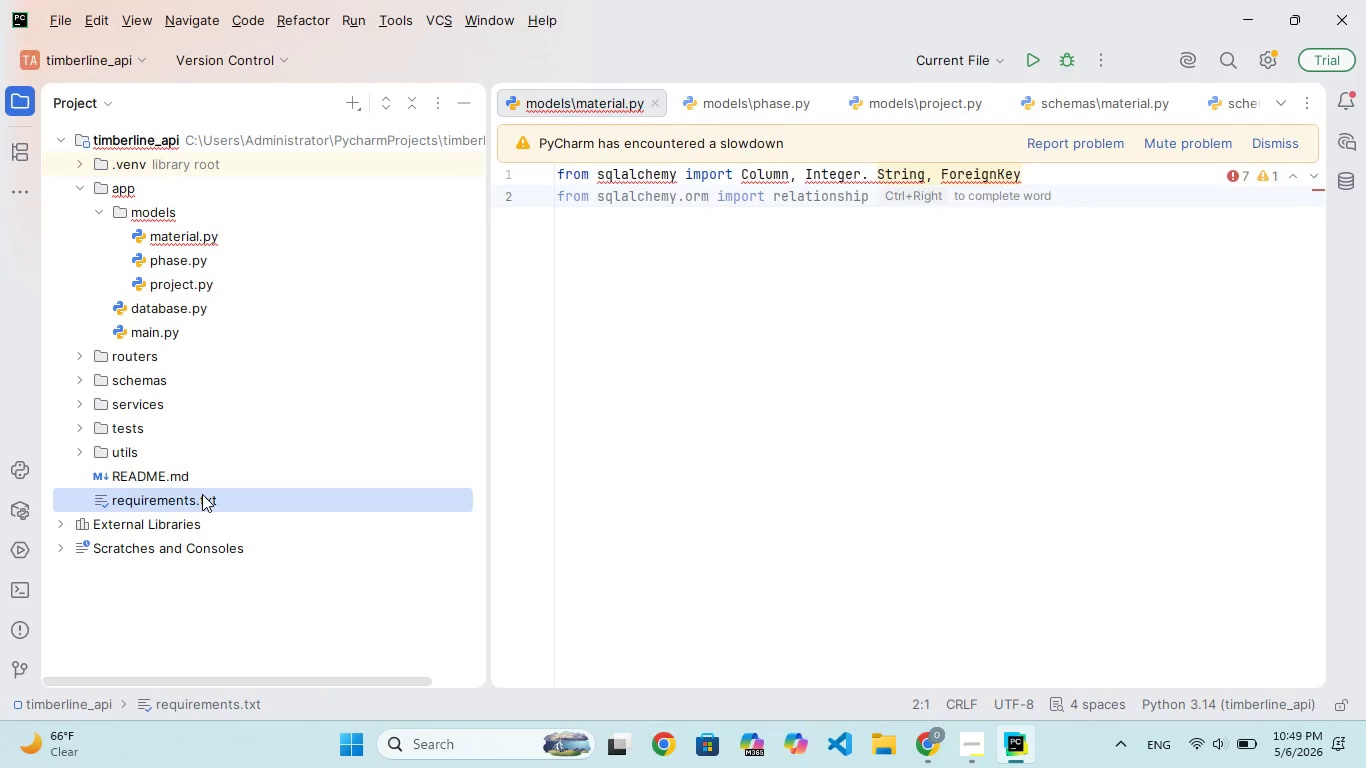 
triple_click([202, 494])
 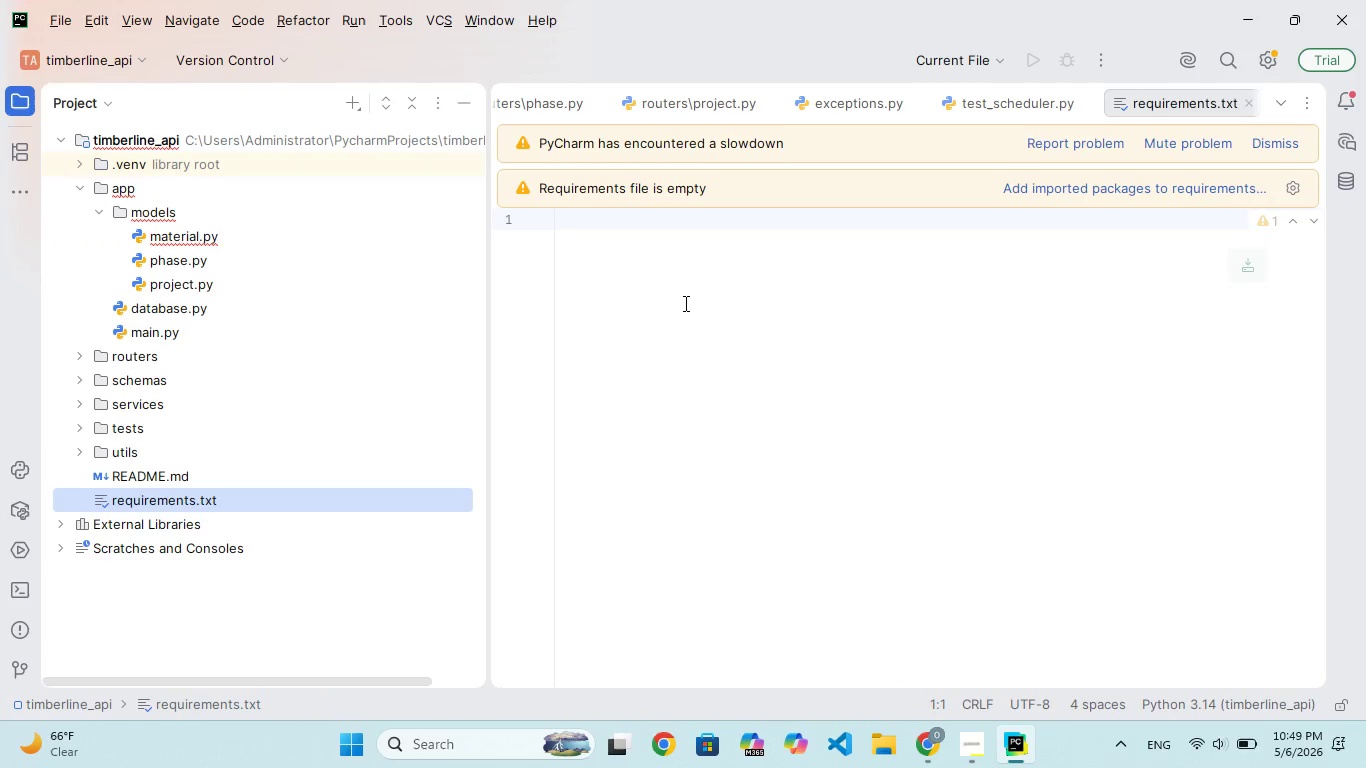 
left_click([687, 296])
 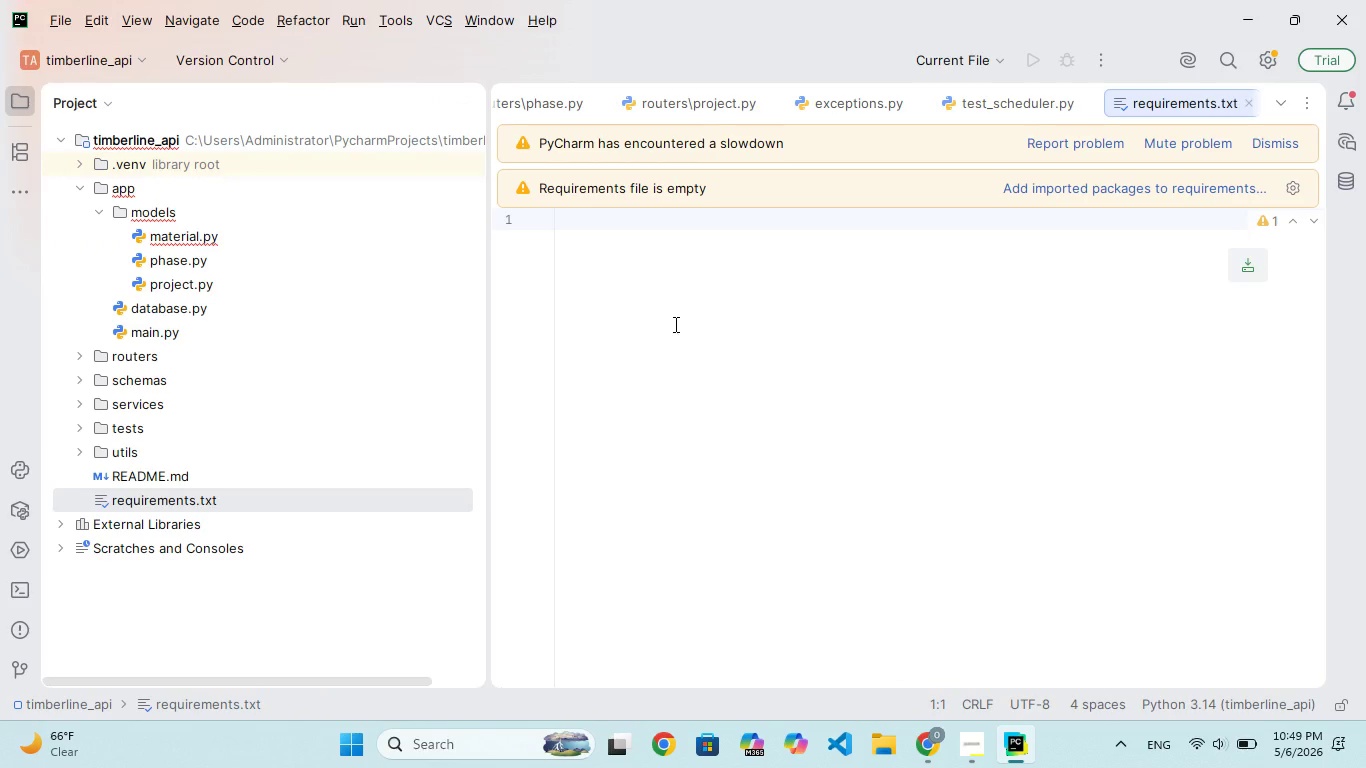 
type(fastpi)
 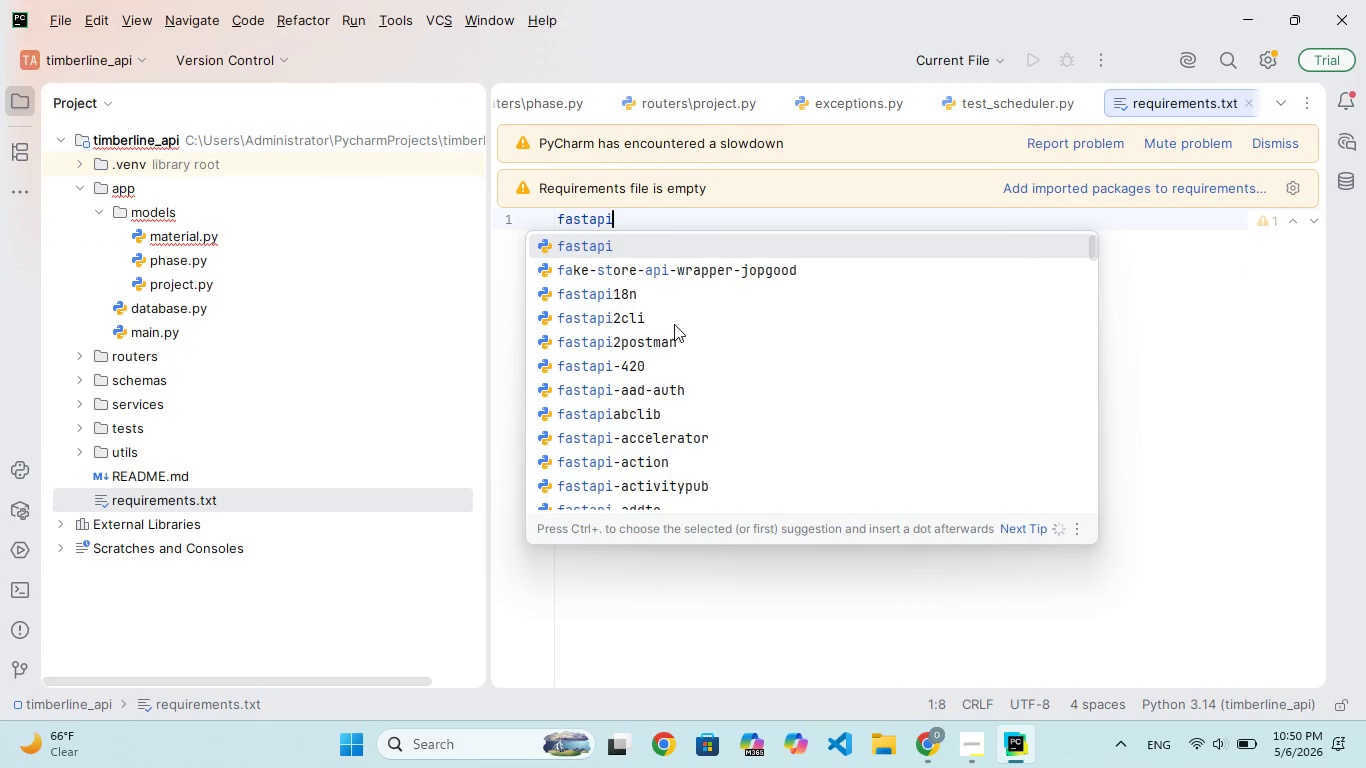 
hold_key(key=A, duration=0.31)
 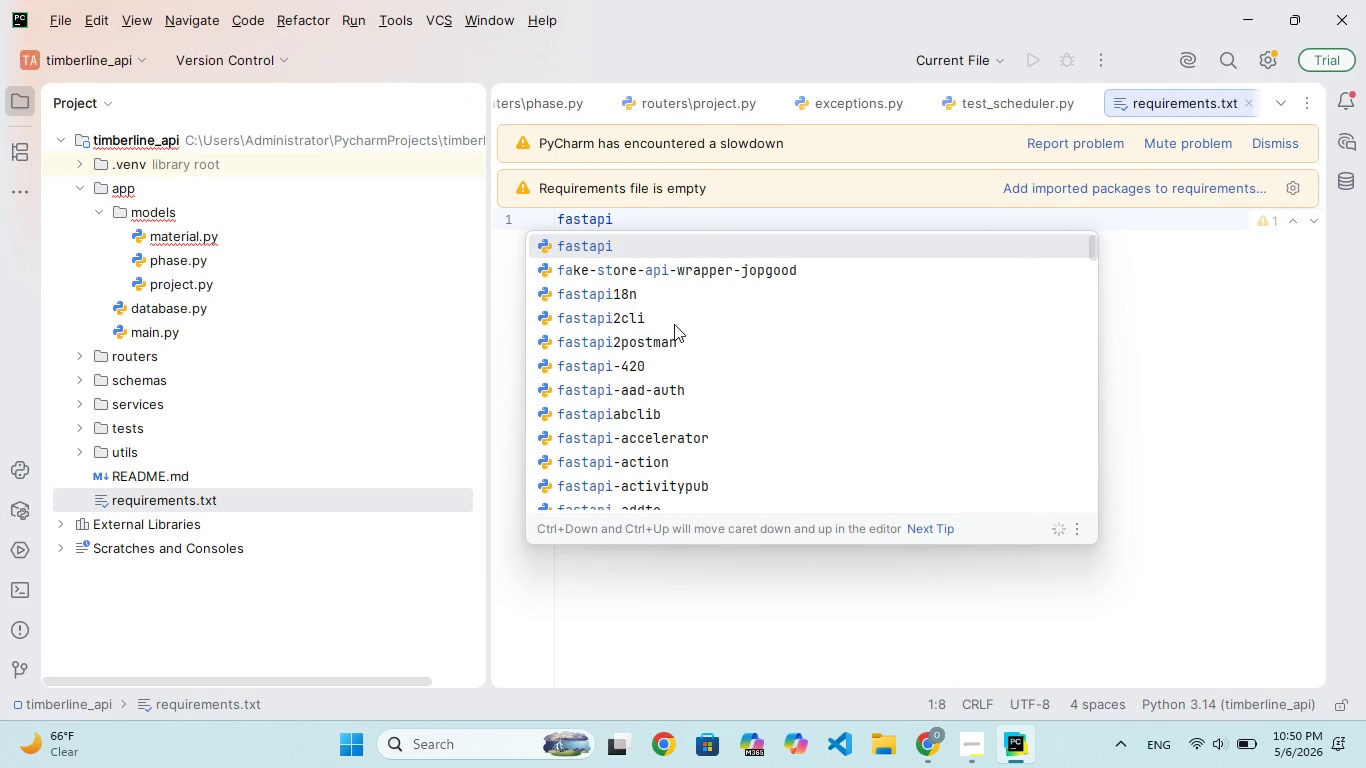 
key(Enter)
 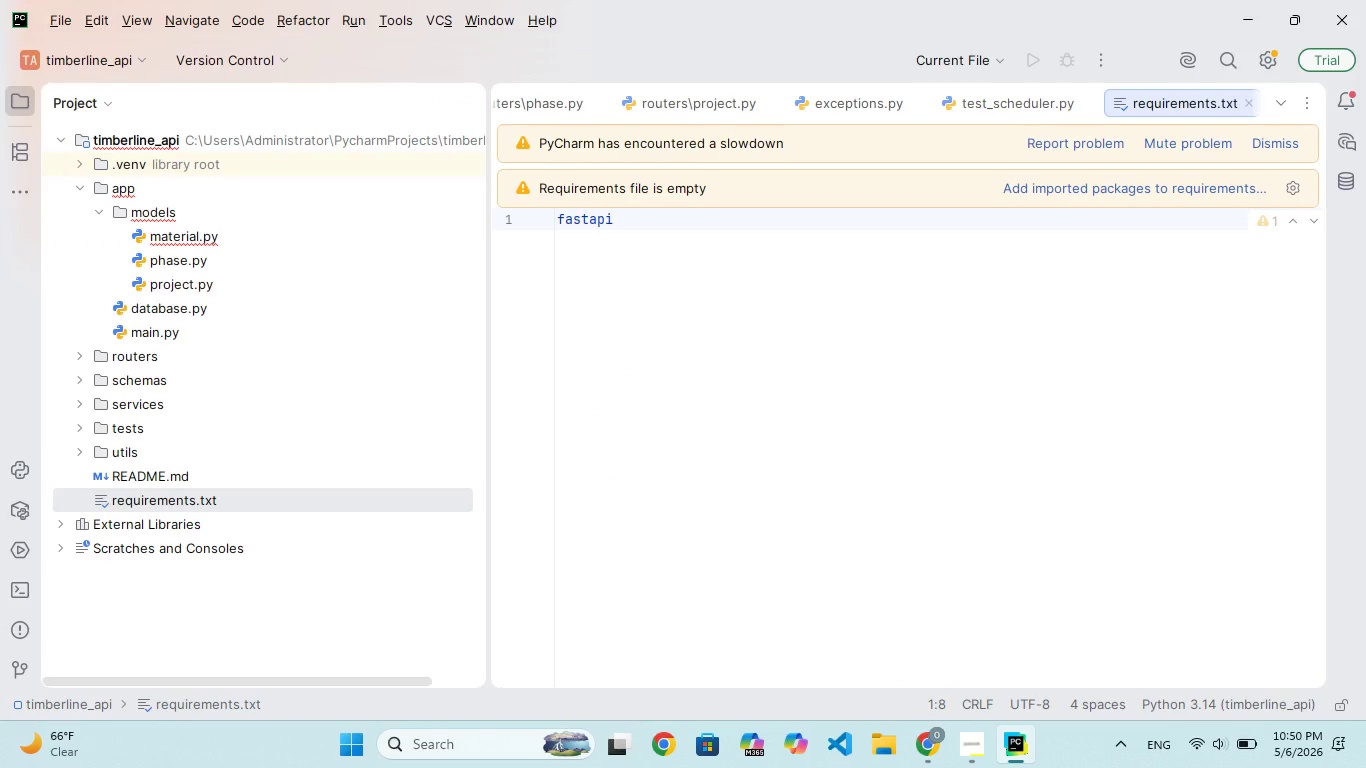 
key(Enter)
 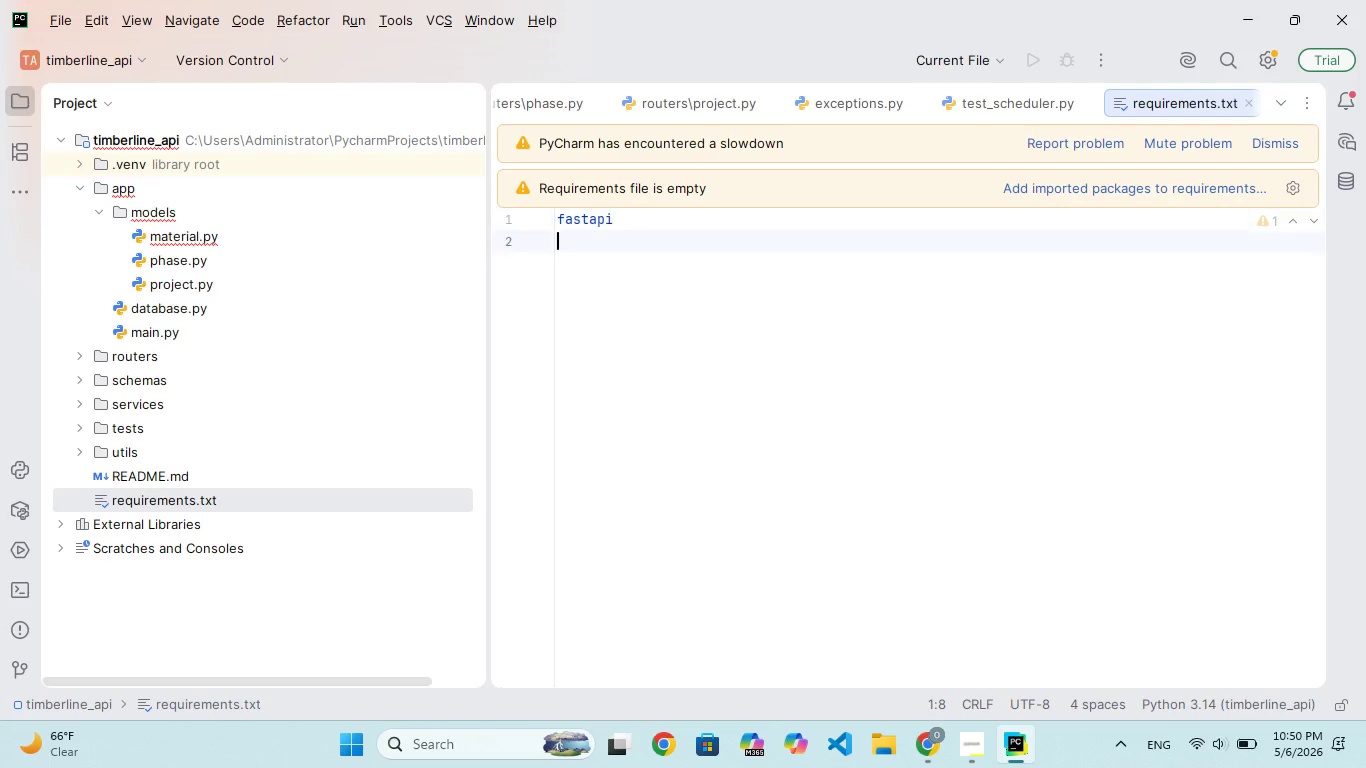 
key(Enter)
 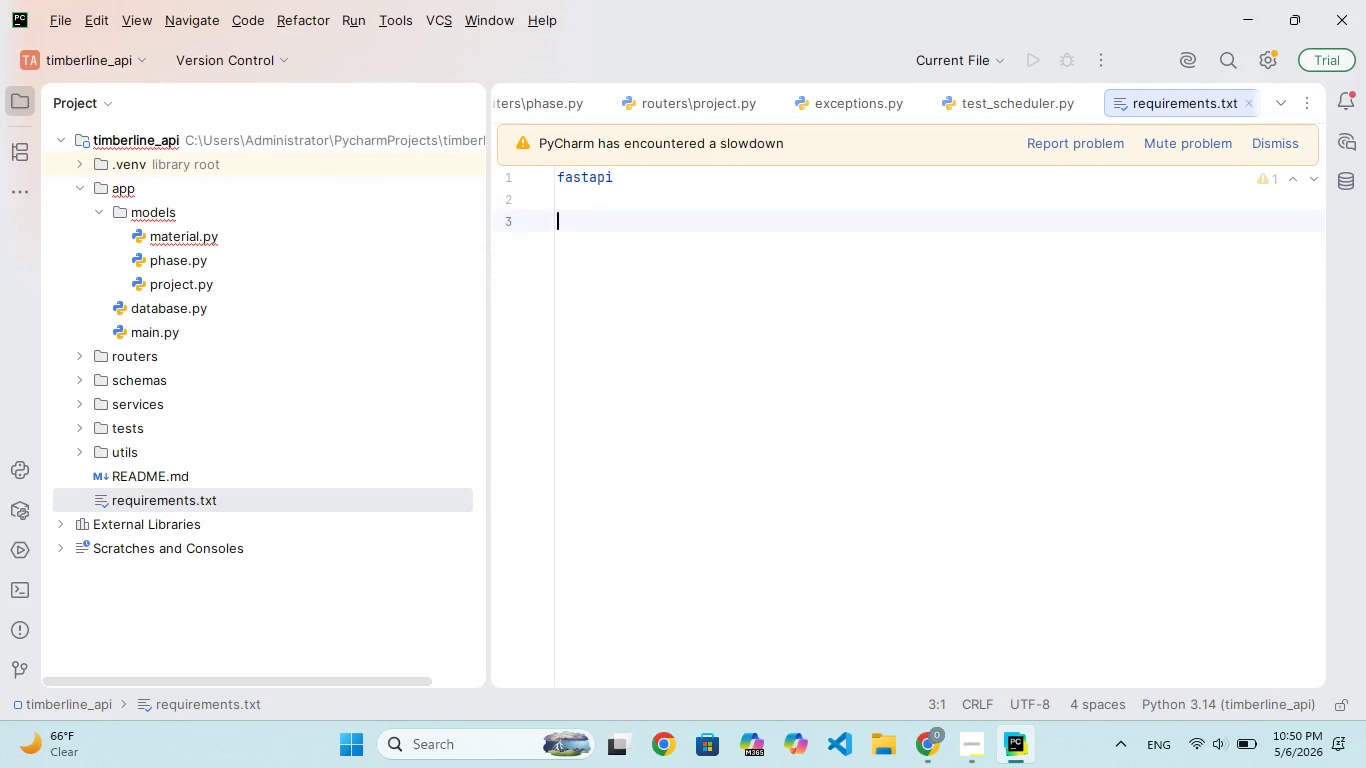 
key(Backspace)
type(uvicorn)
 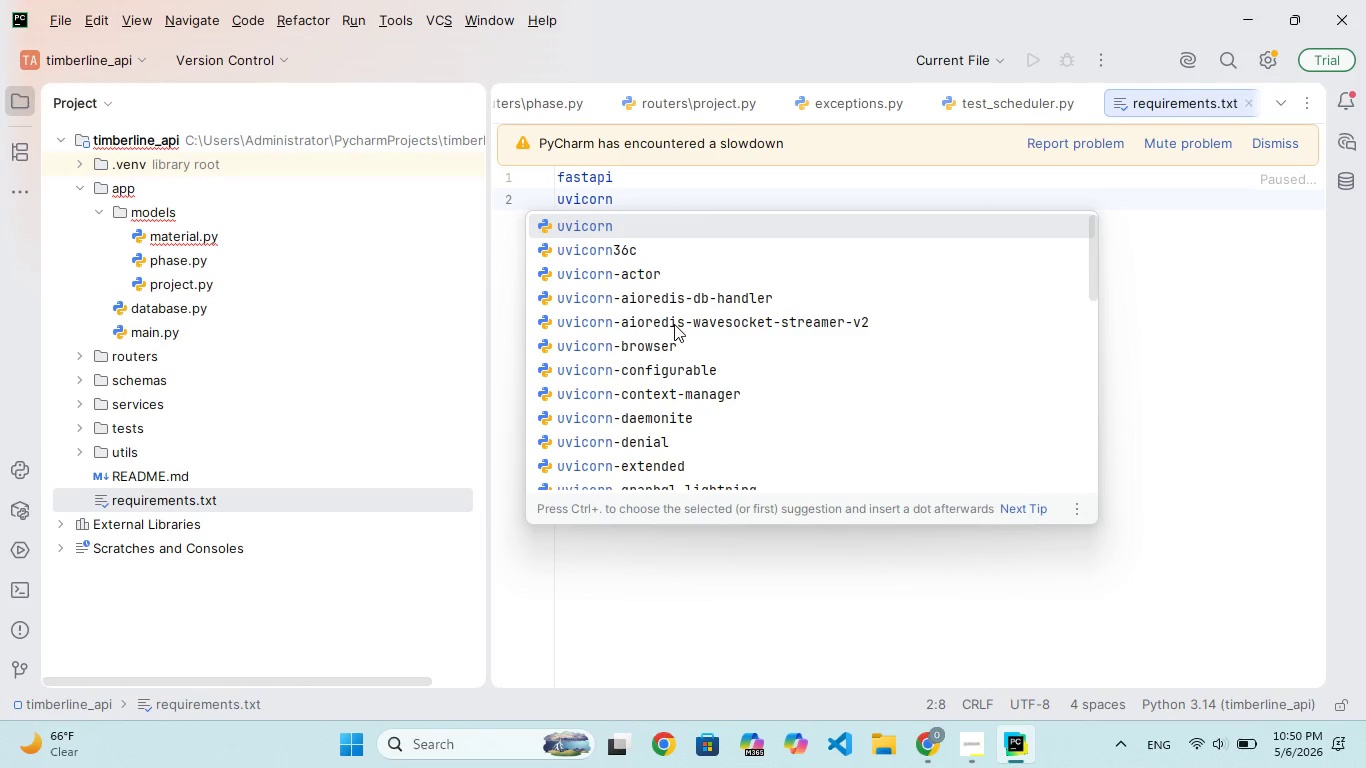 
key(Enter)
 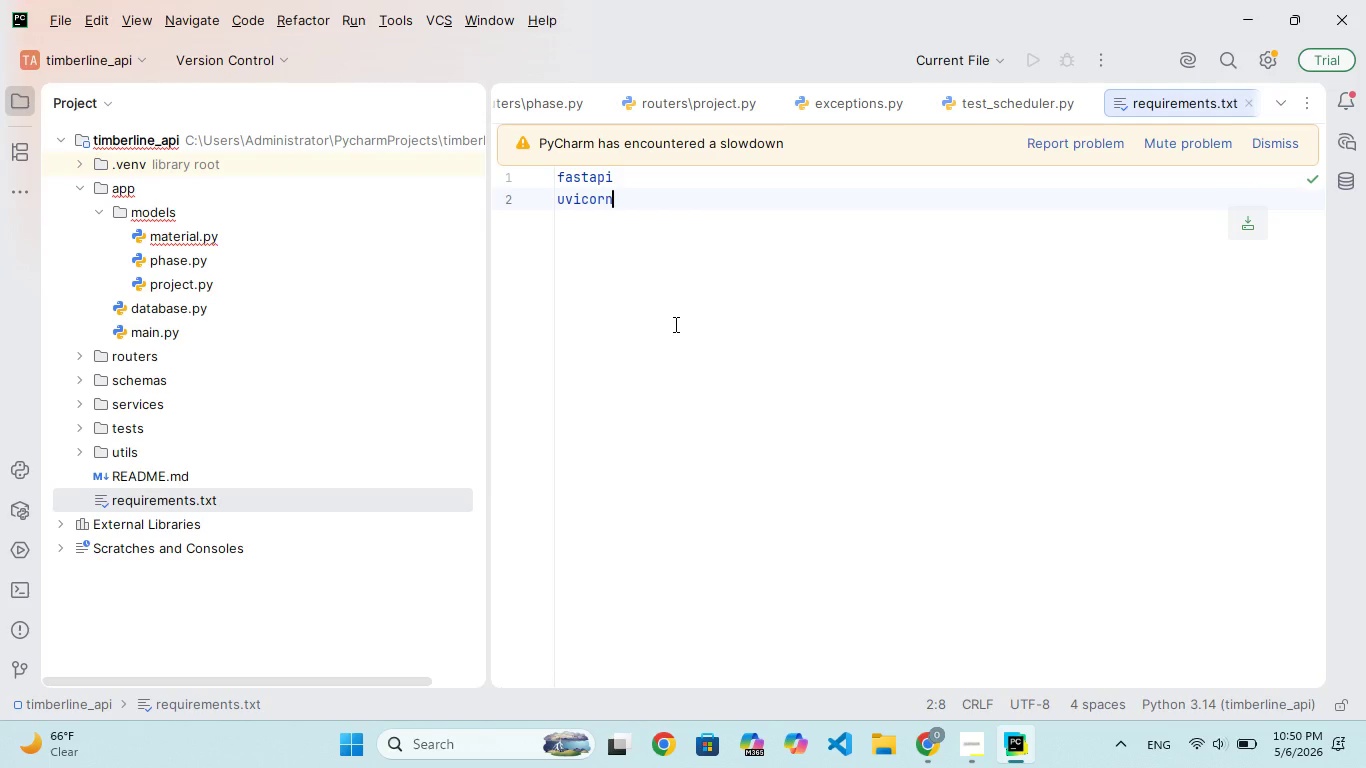 
key(Enter)
 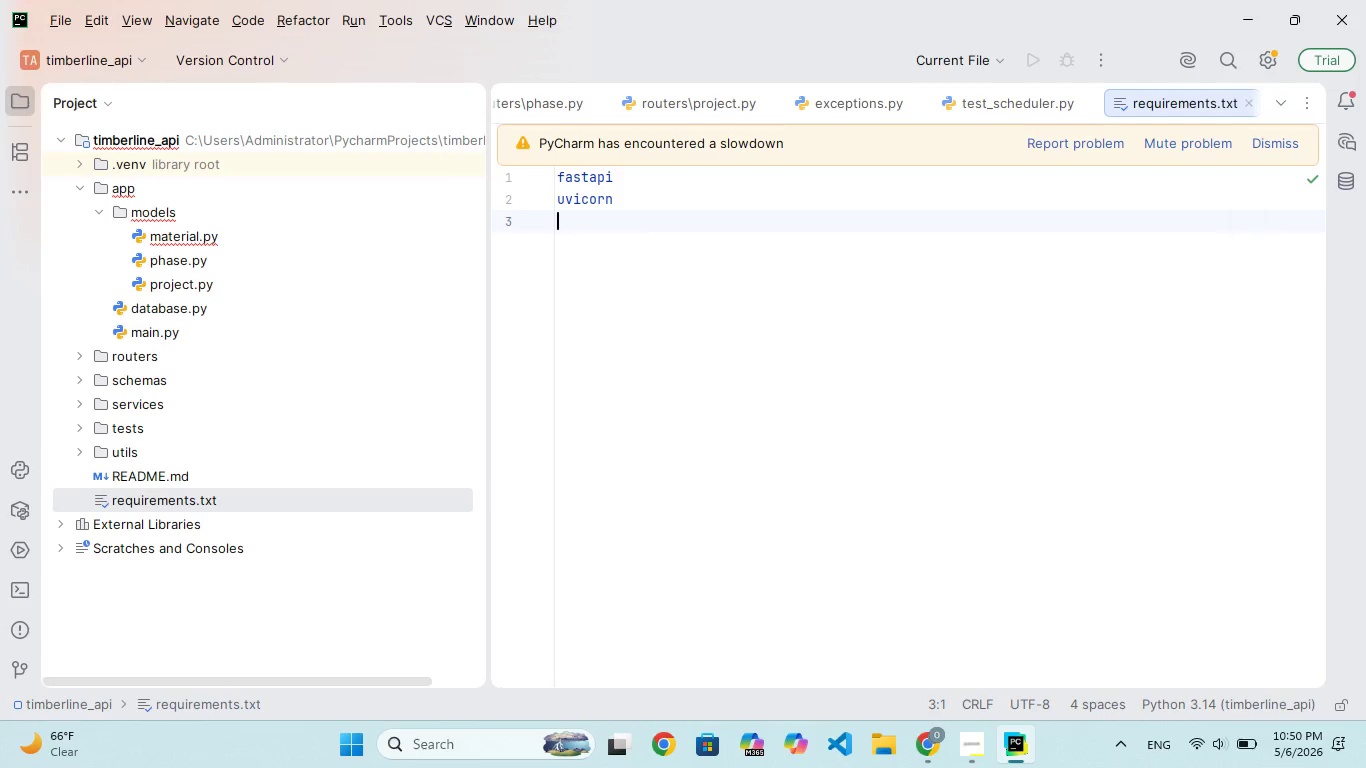 
type(sqlalchemy)
 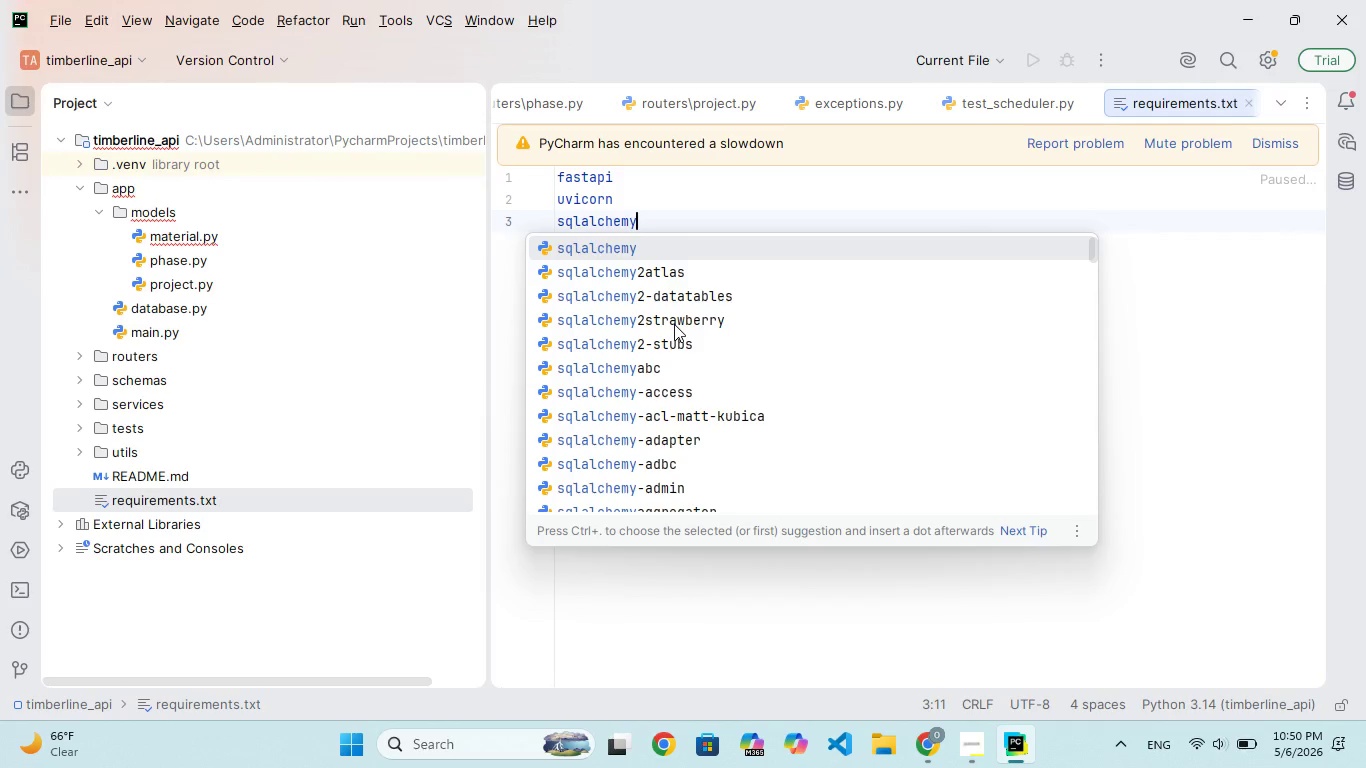 
key(Enter)
 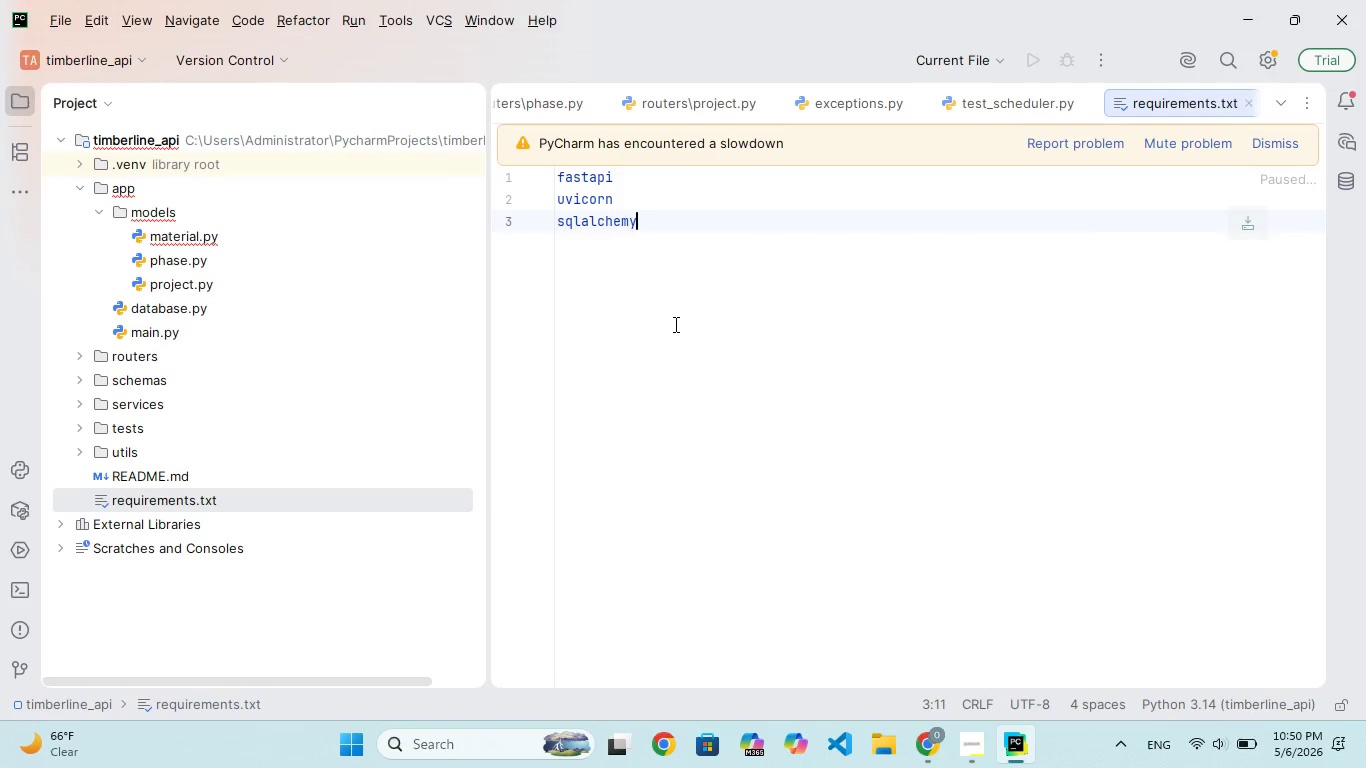 
key(Enter)
 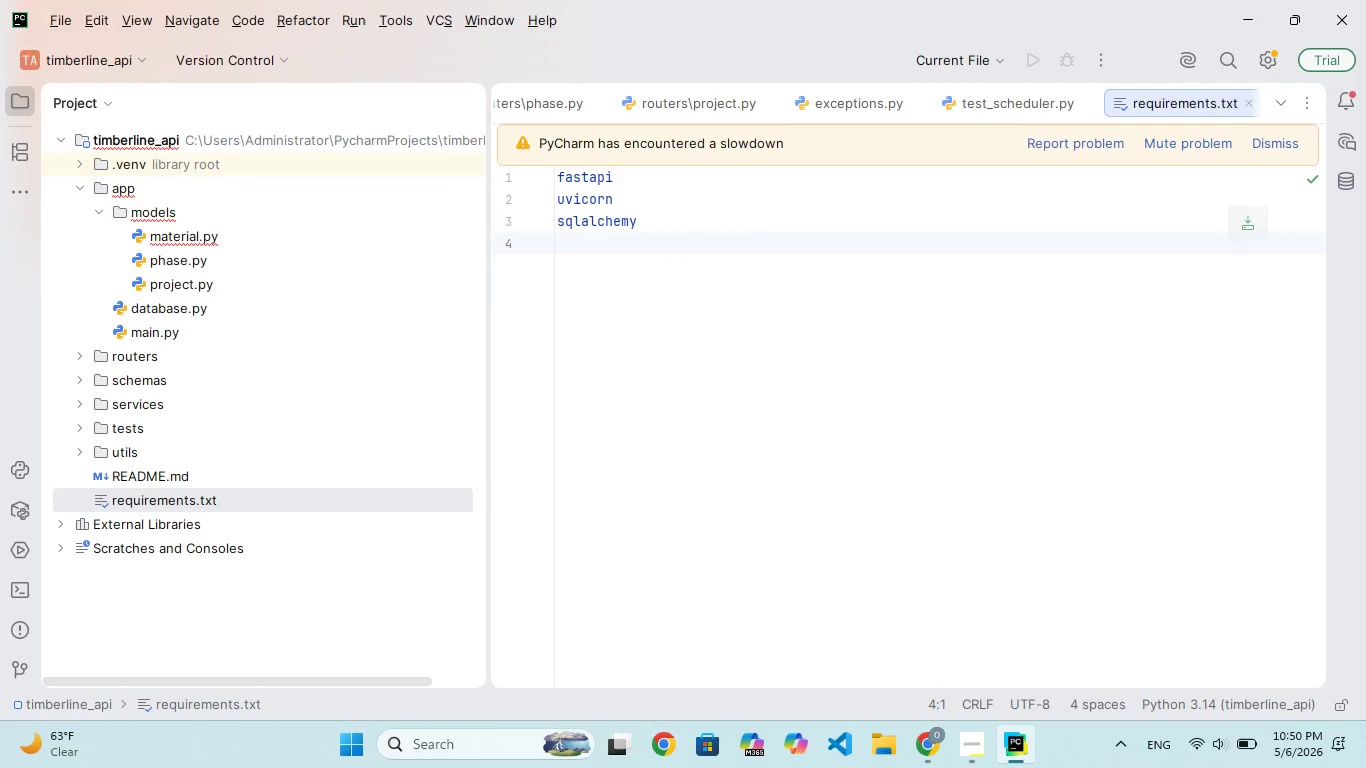 
type(pydantic)
 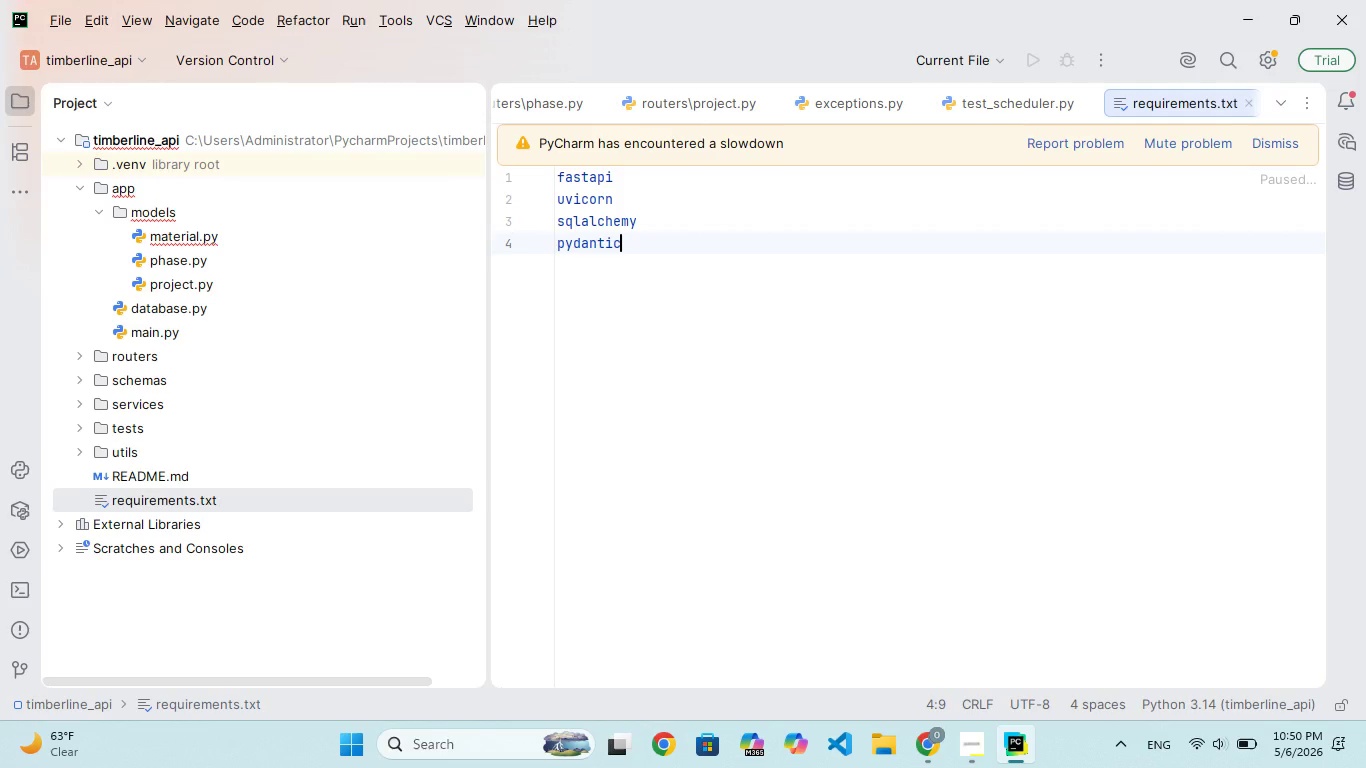 
key(Enter)
 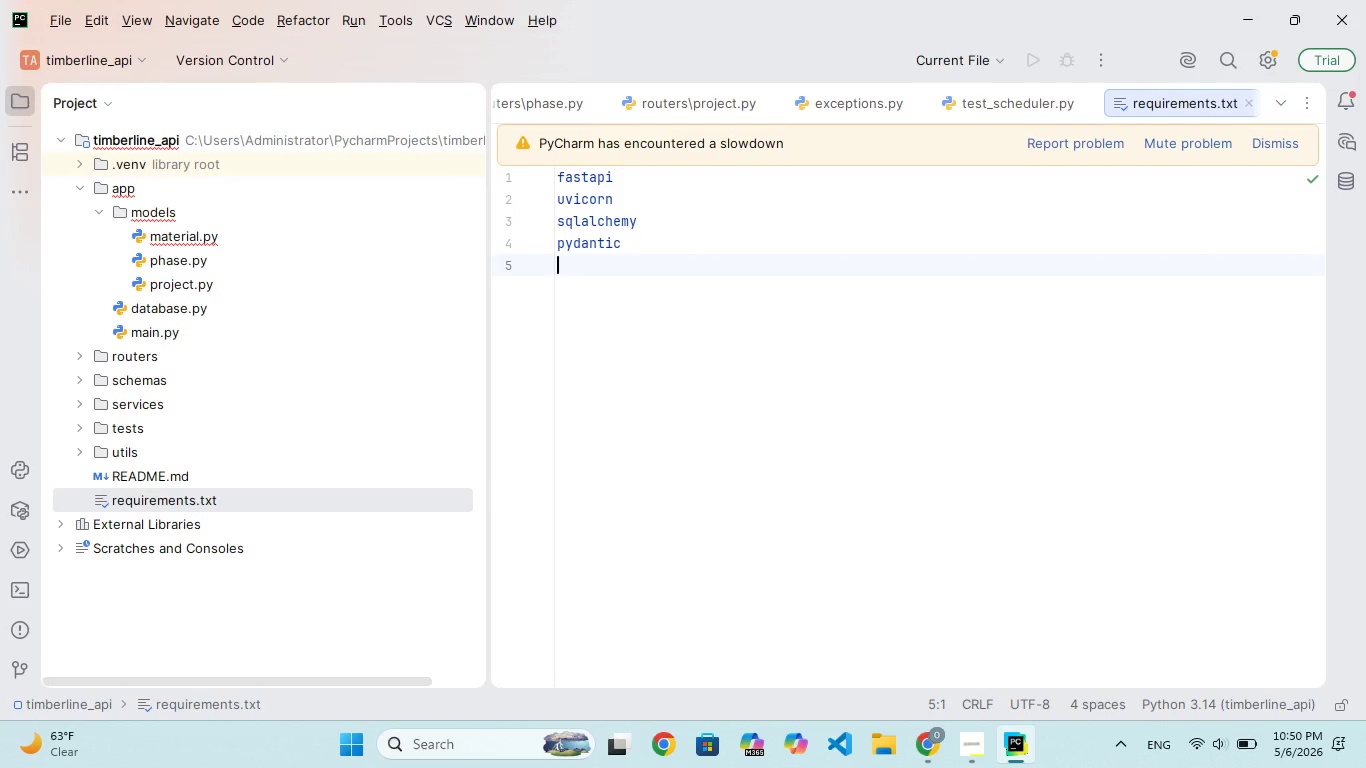 
type(pytest)
 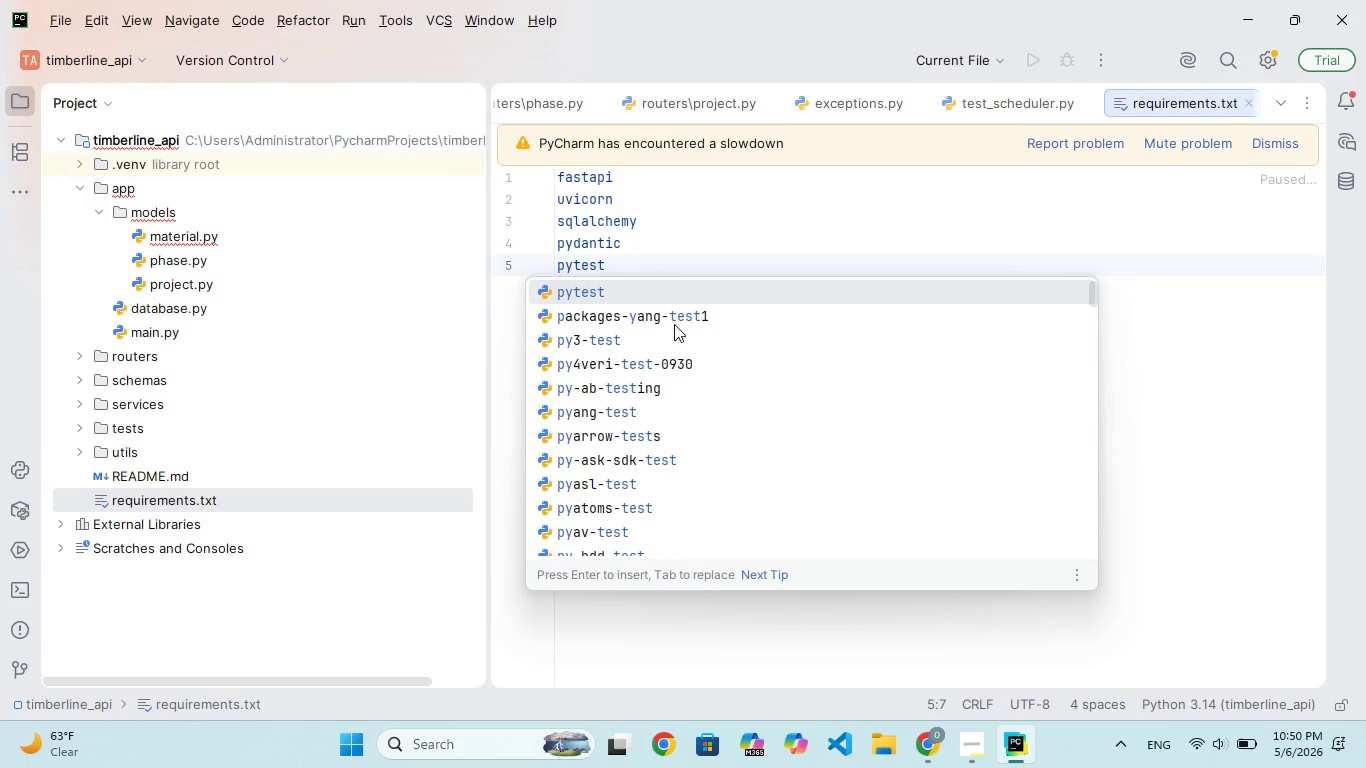 
key(Enter)
 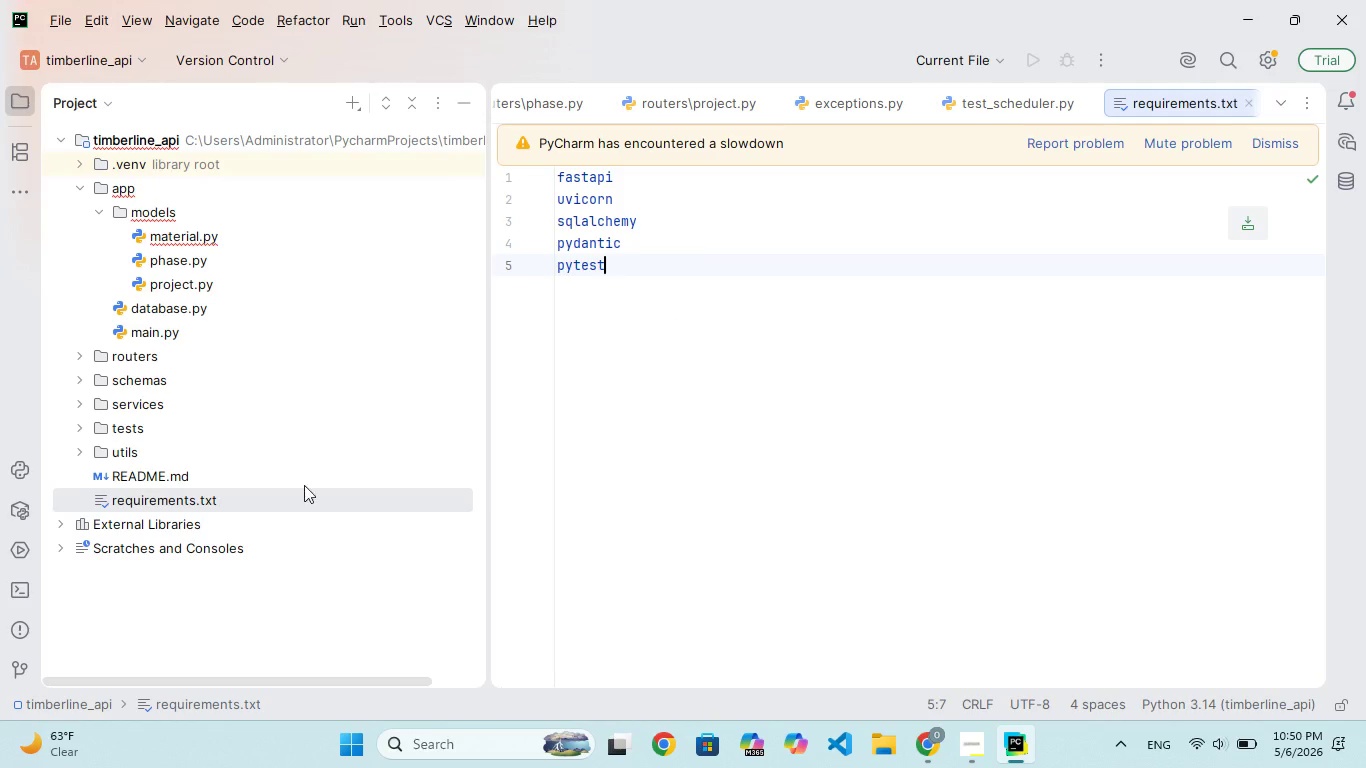 
left_click([20, 591])
 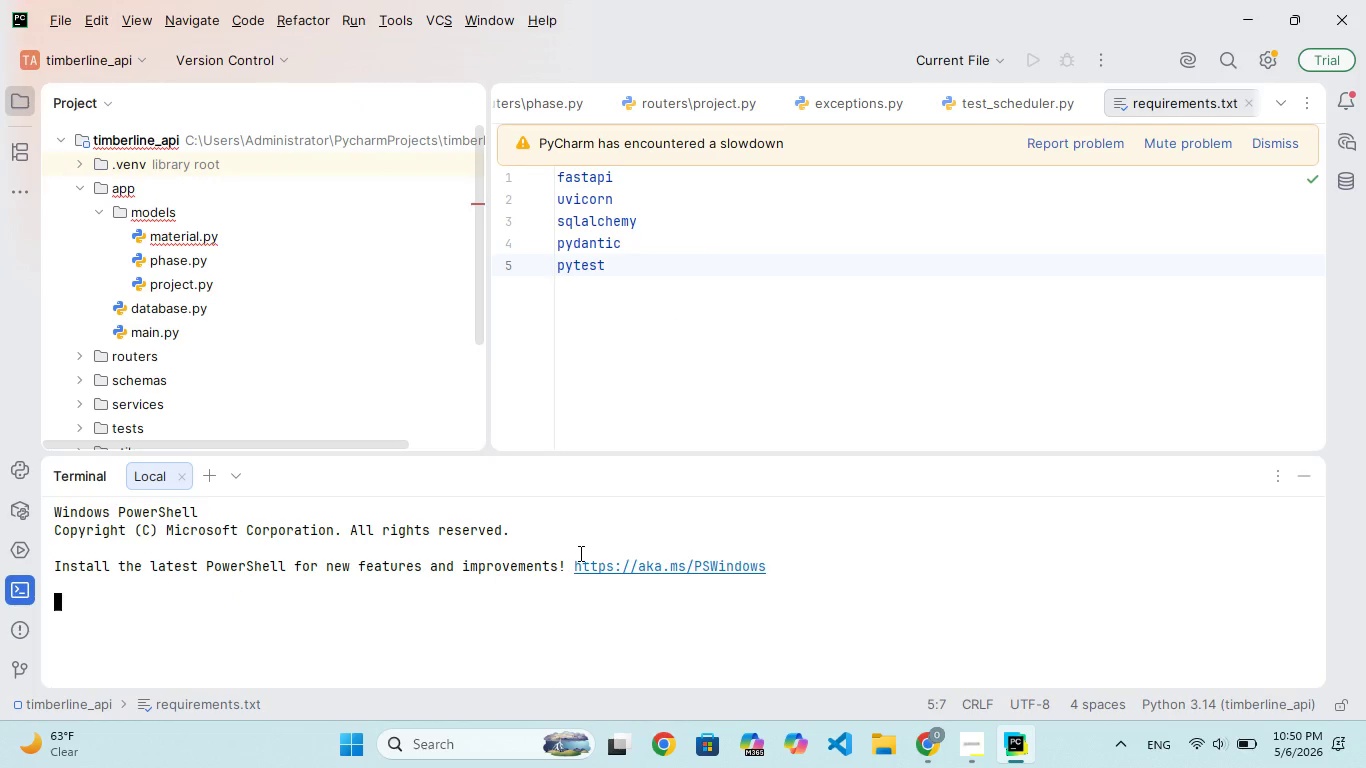 
wait(10.84)
 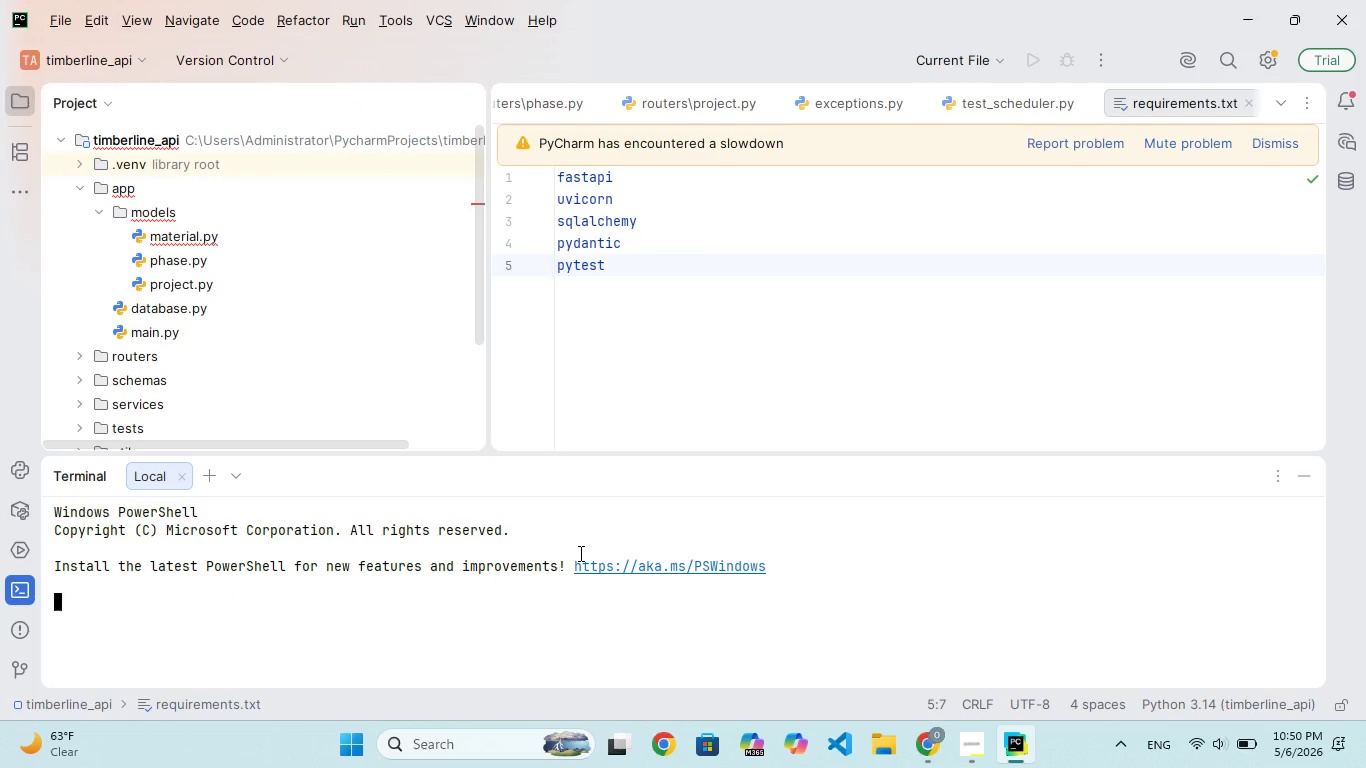 
left_click([619, 612])
 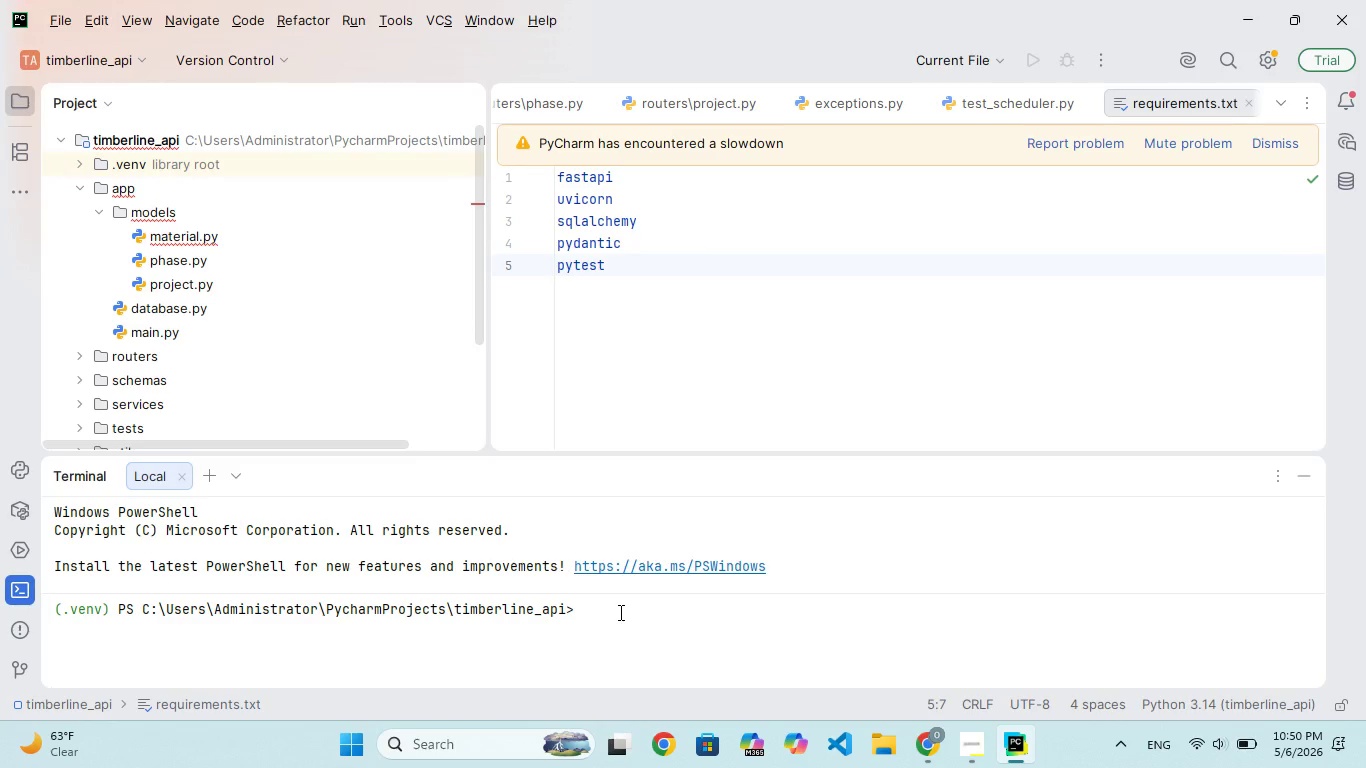 
type(pip install re)
key(Backspace)
key(Backspace)
type(-r requirements.txt)
 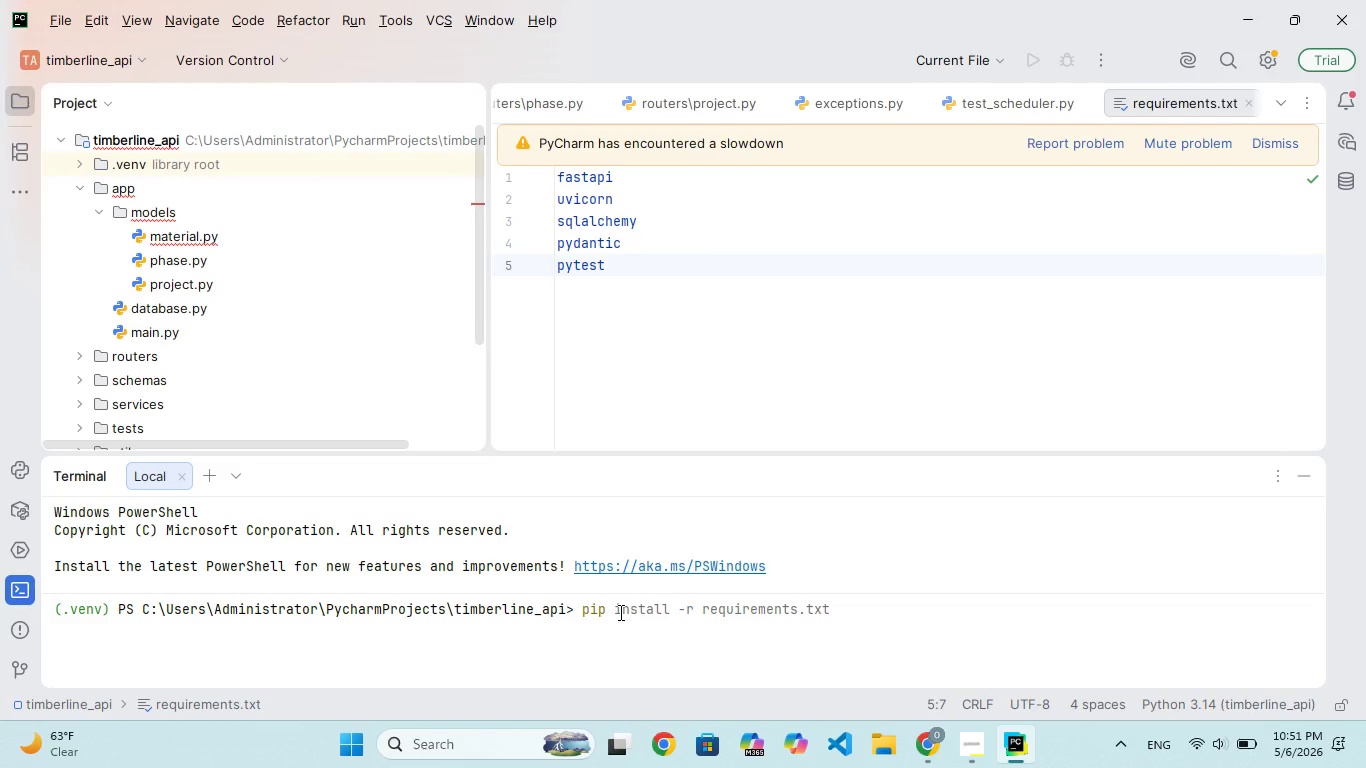 
hold_key(key=Enter, duration=0.34)
 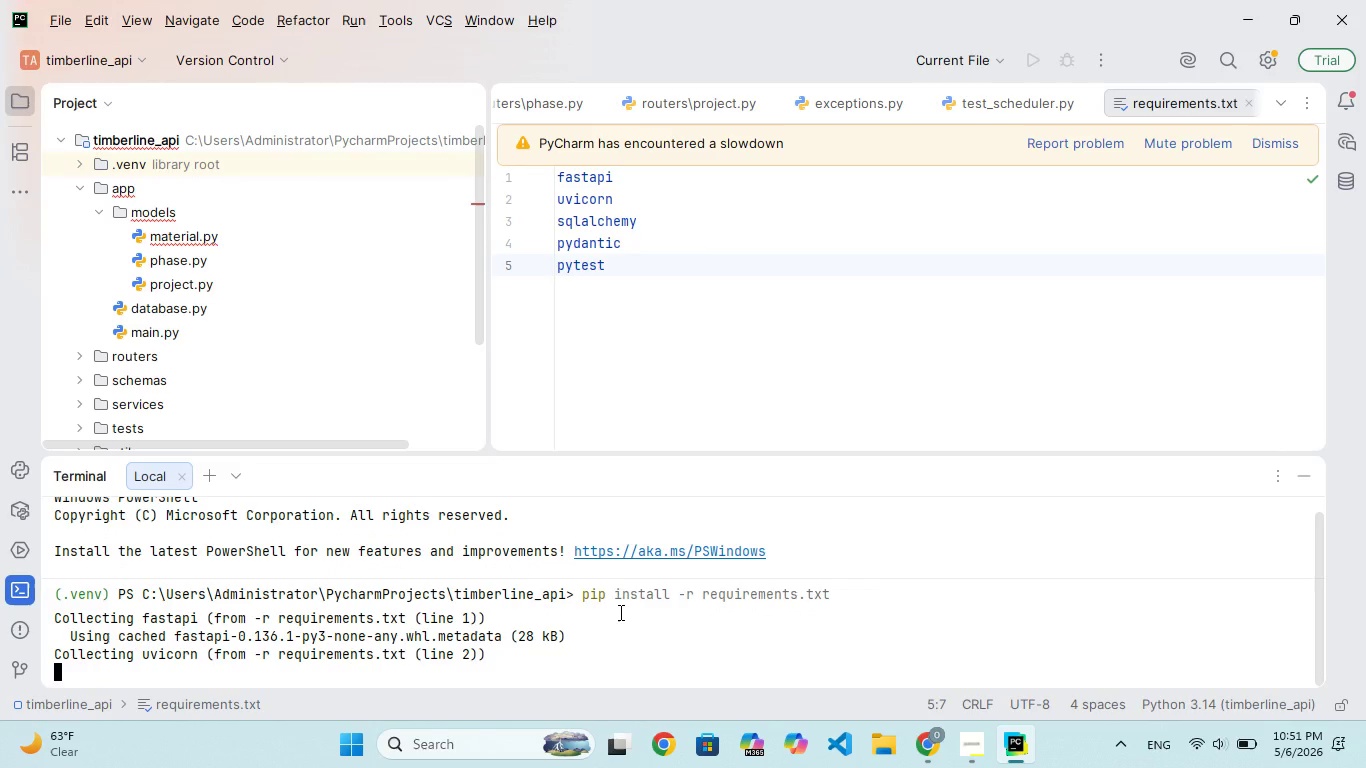 
wait(30.27)
 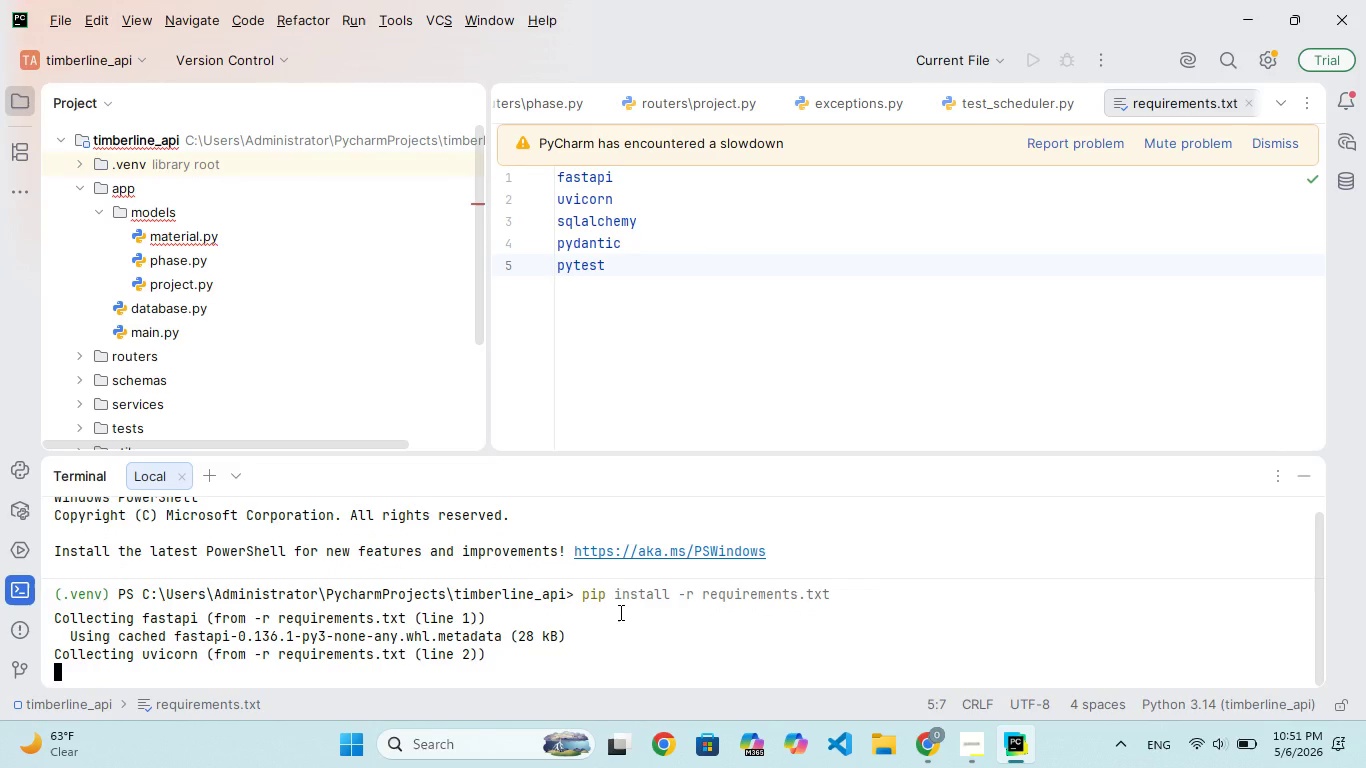 
left_click([775, 338])
 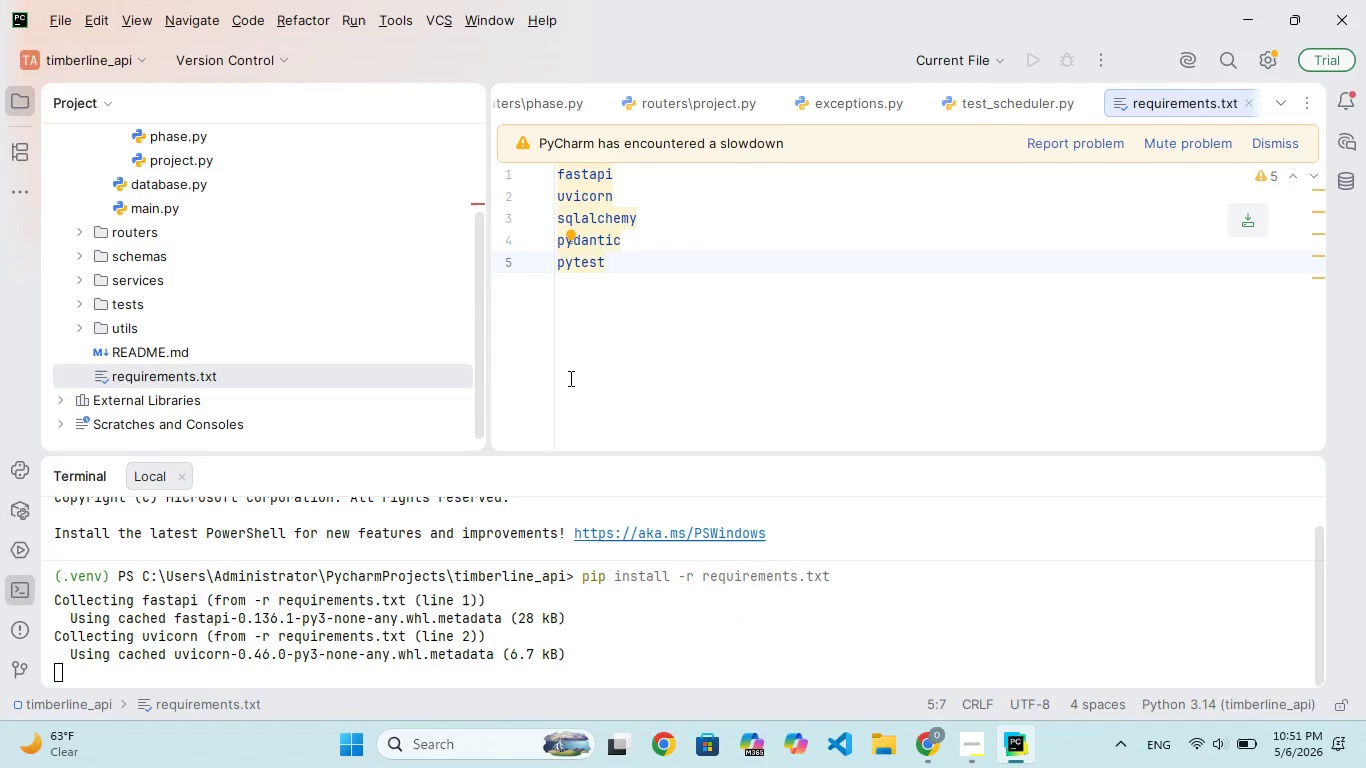 
scroll: coordinate [374, 258], scroll_direction: up, amount: 126.0
 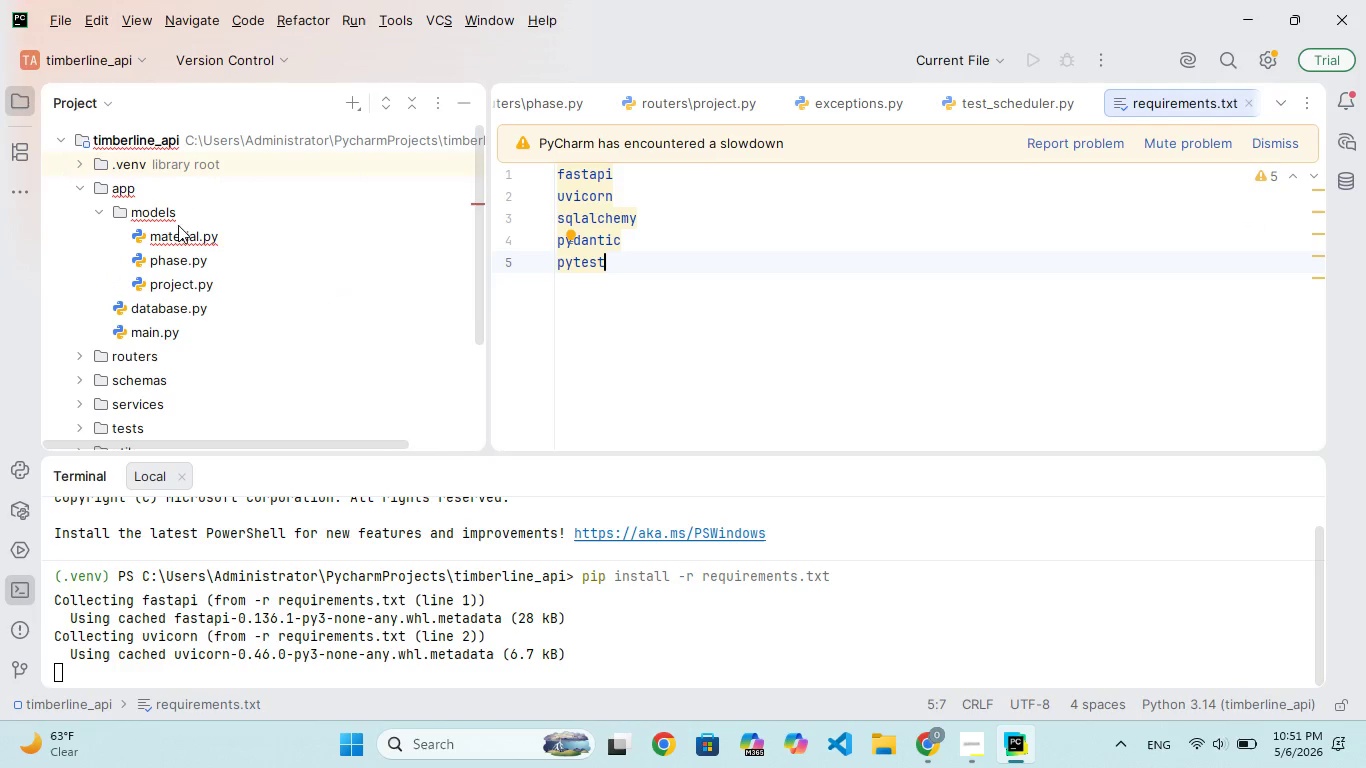 
double_click([184, 238])
 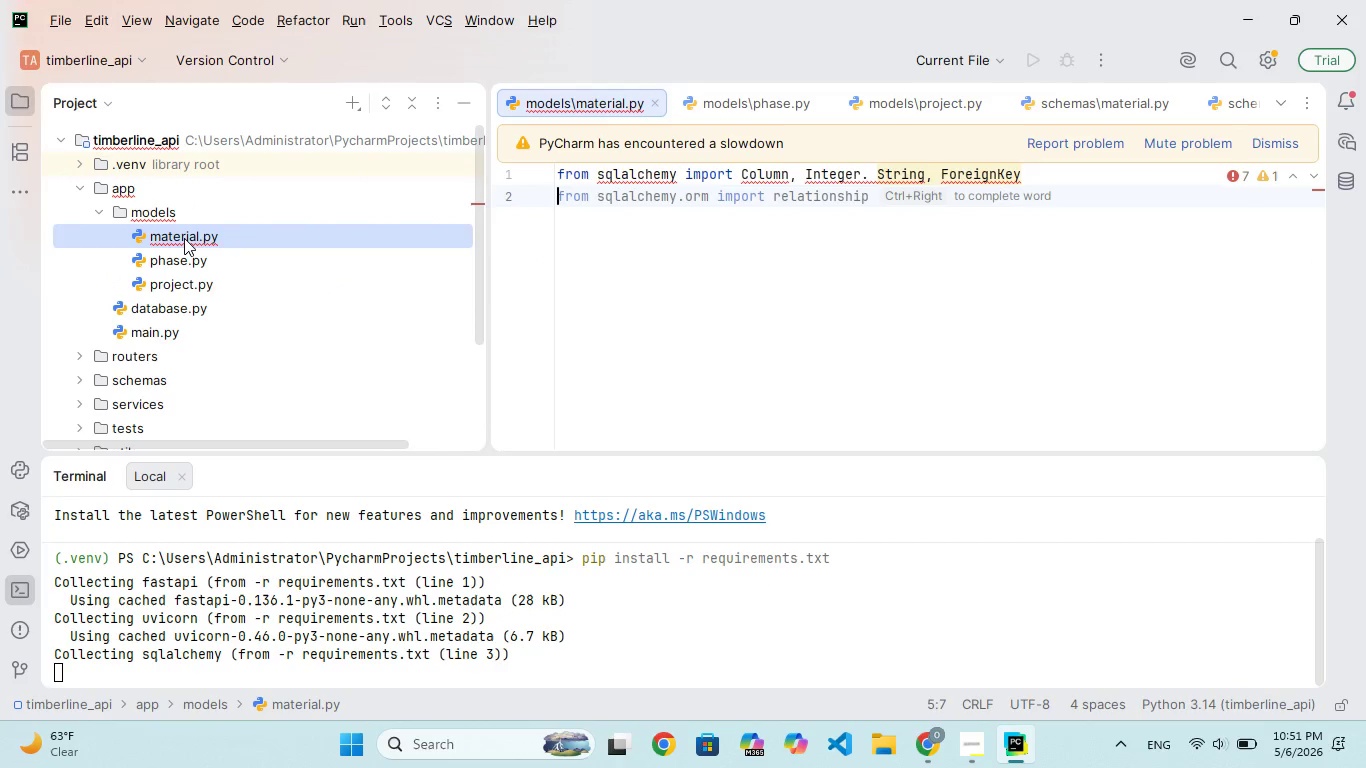 
triple_click([184, 238])
 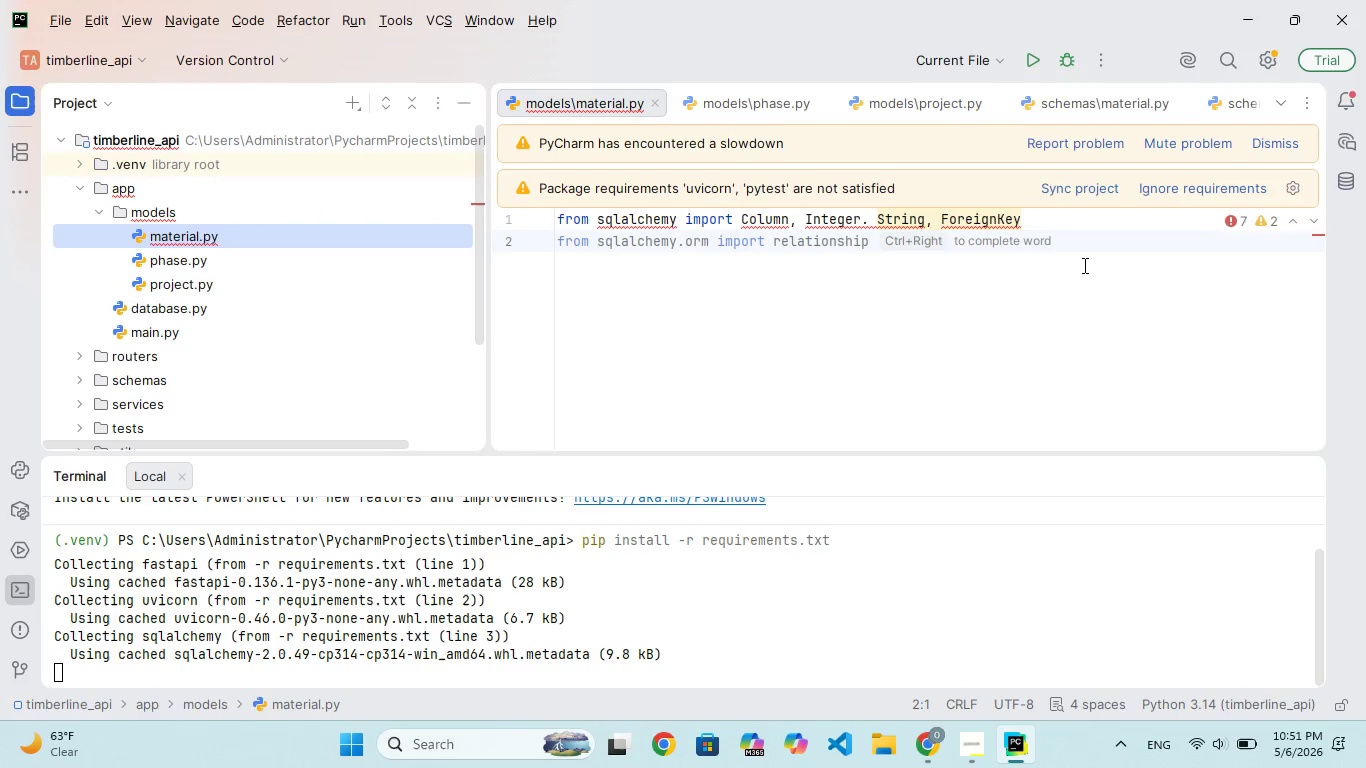 
left_click([1083, 265])
 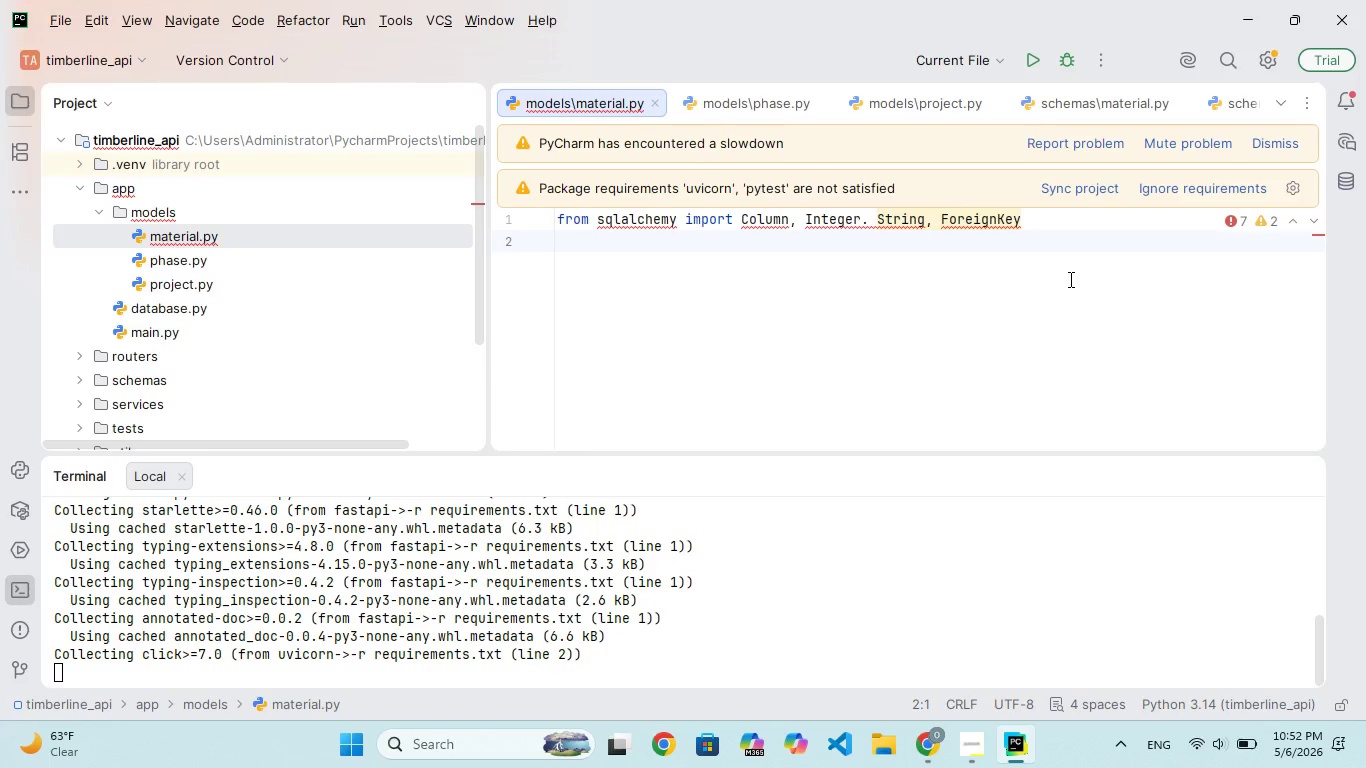 
wait(21.17)
 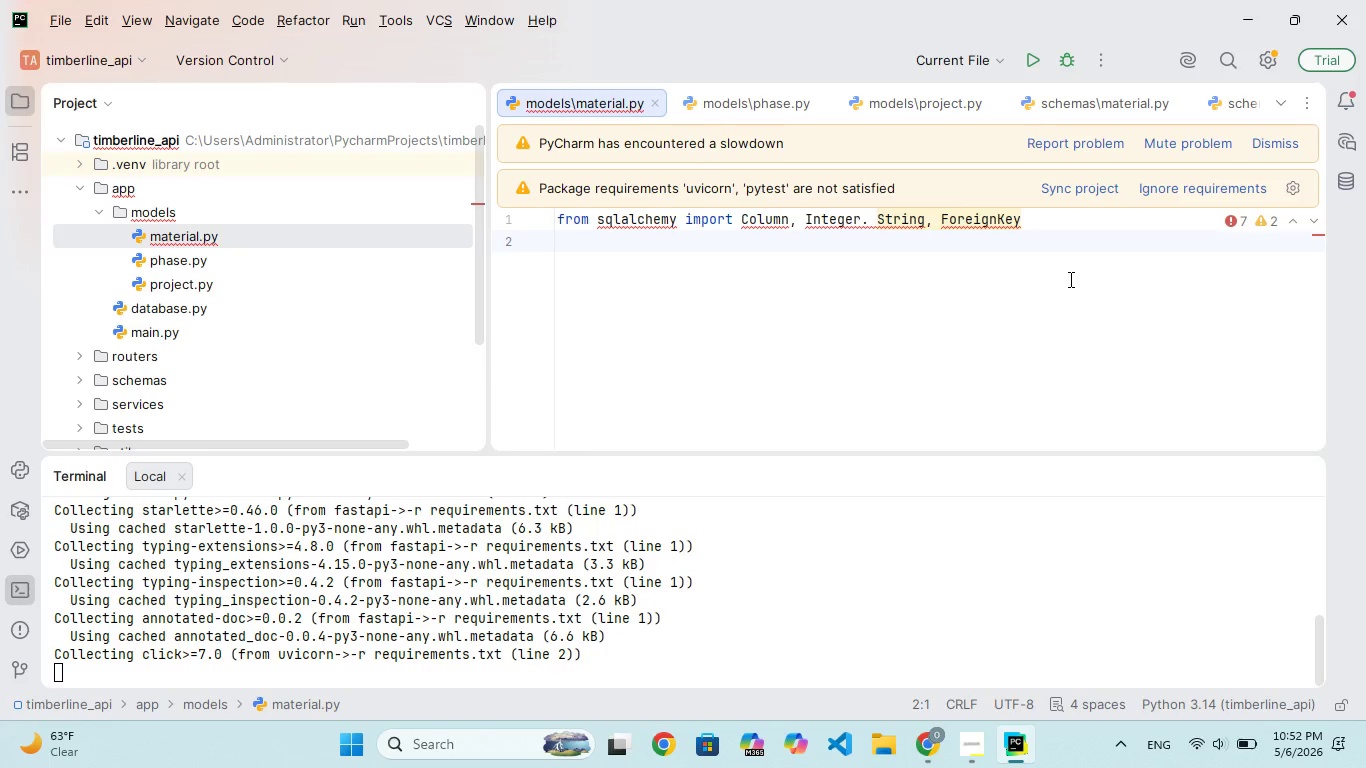 
left_click([151, 211])
 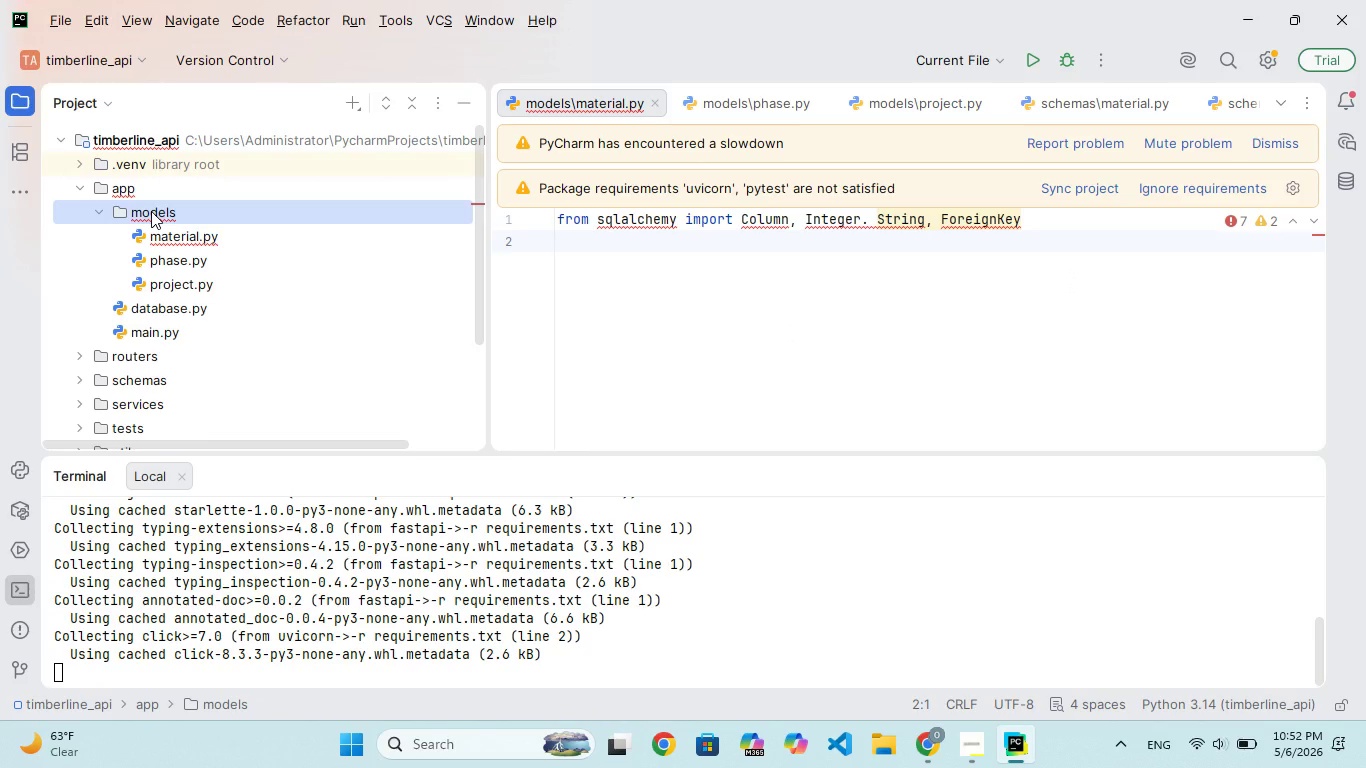 
right_click([151, 211])
 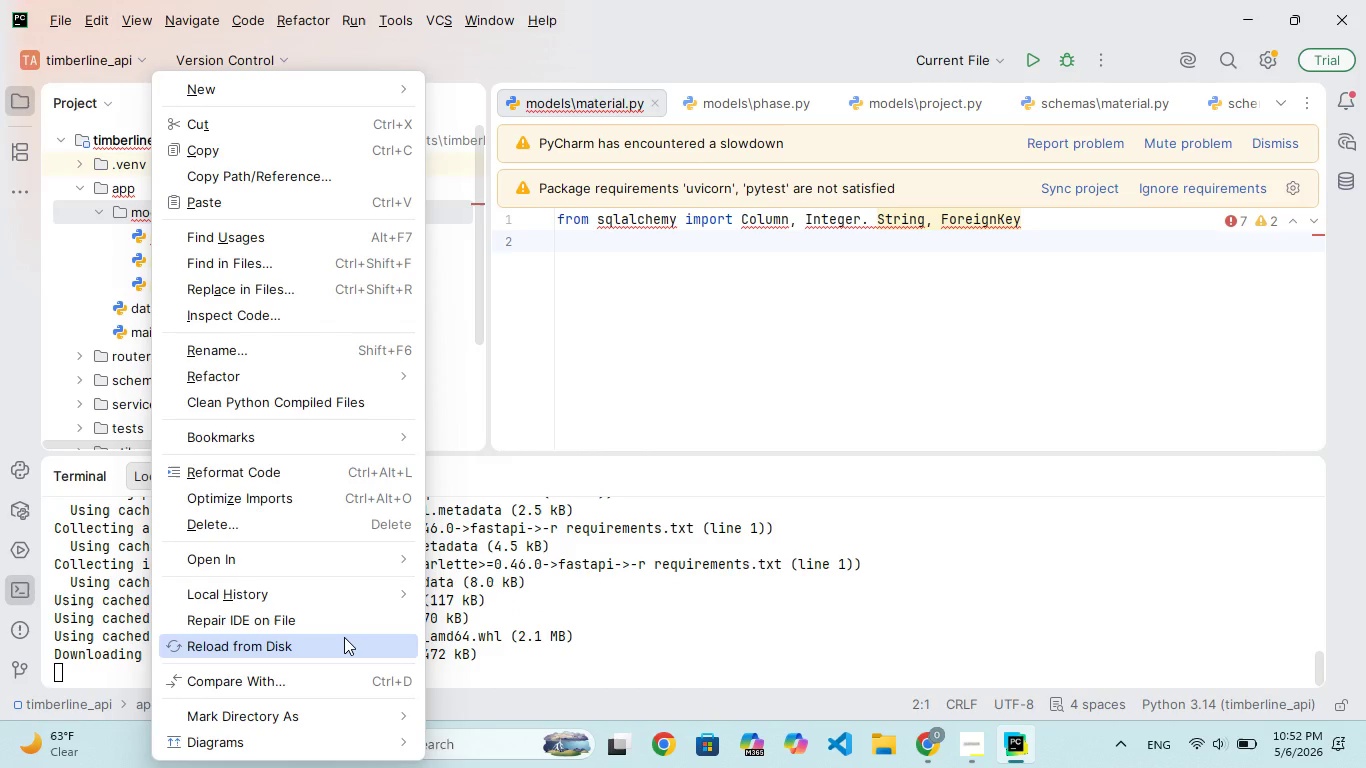 
wait(55.52)
 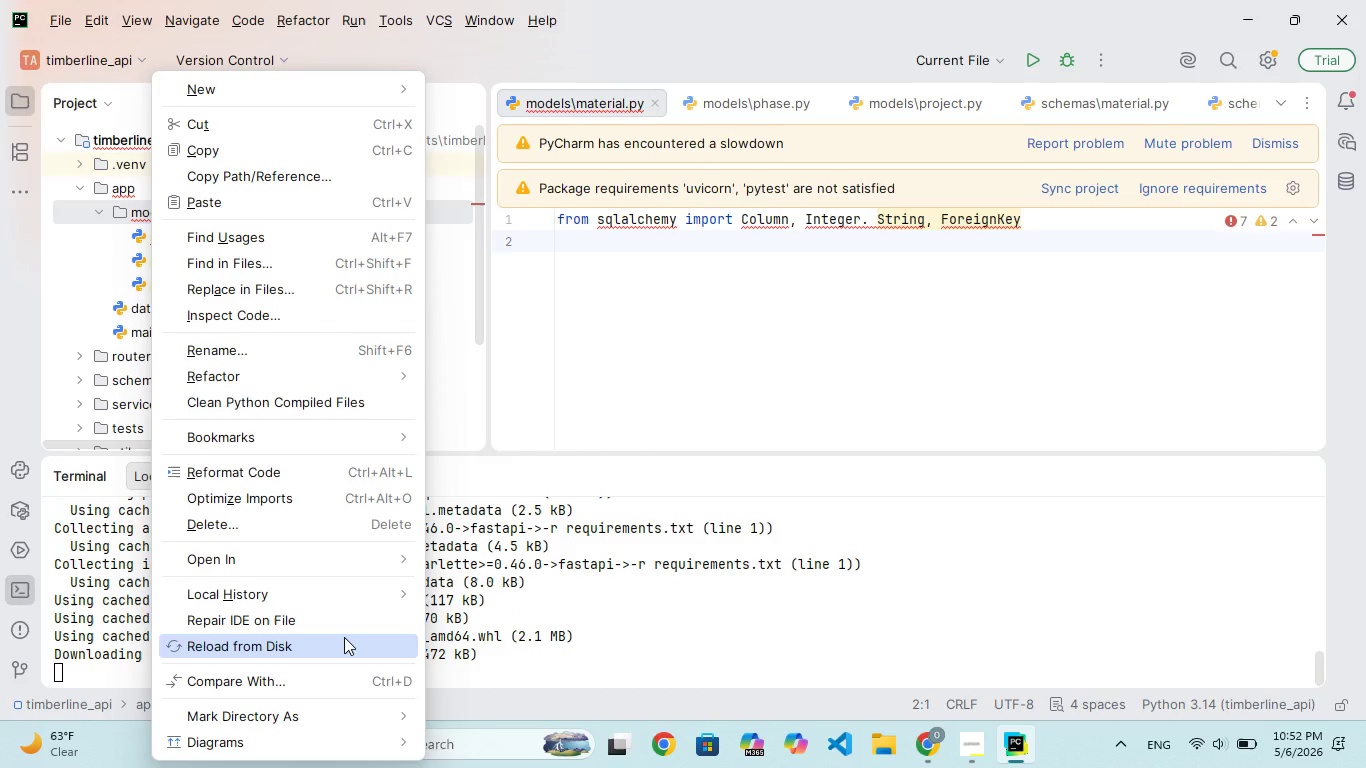 
left_click([238, 535])
 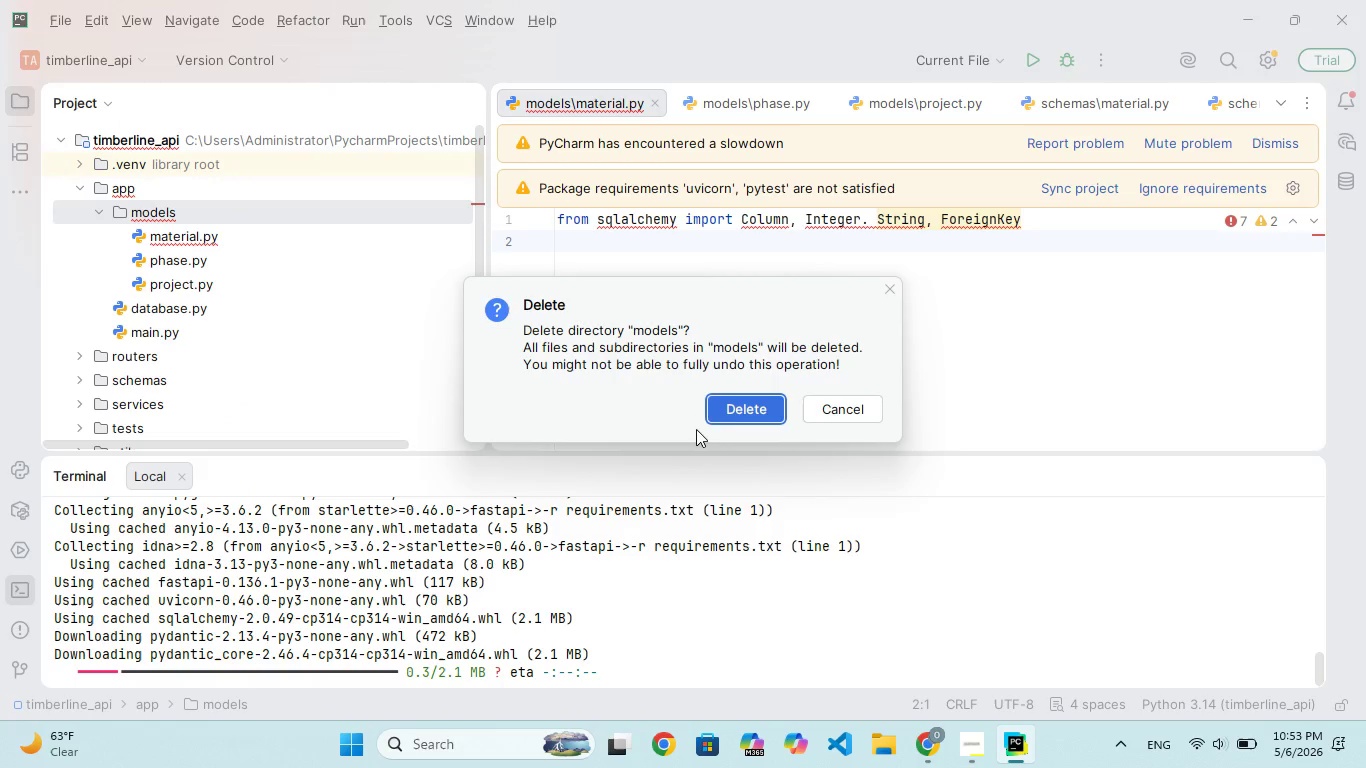 
left_click([757, 414])
 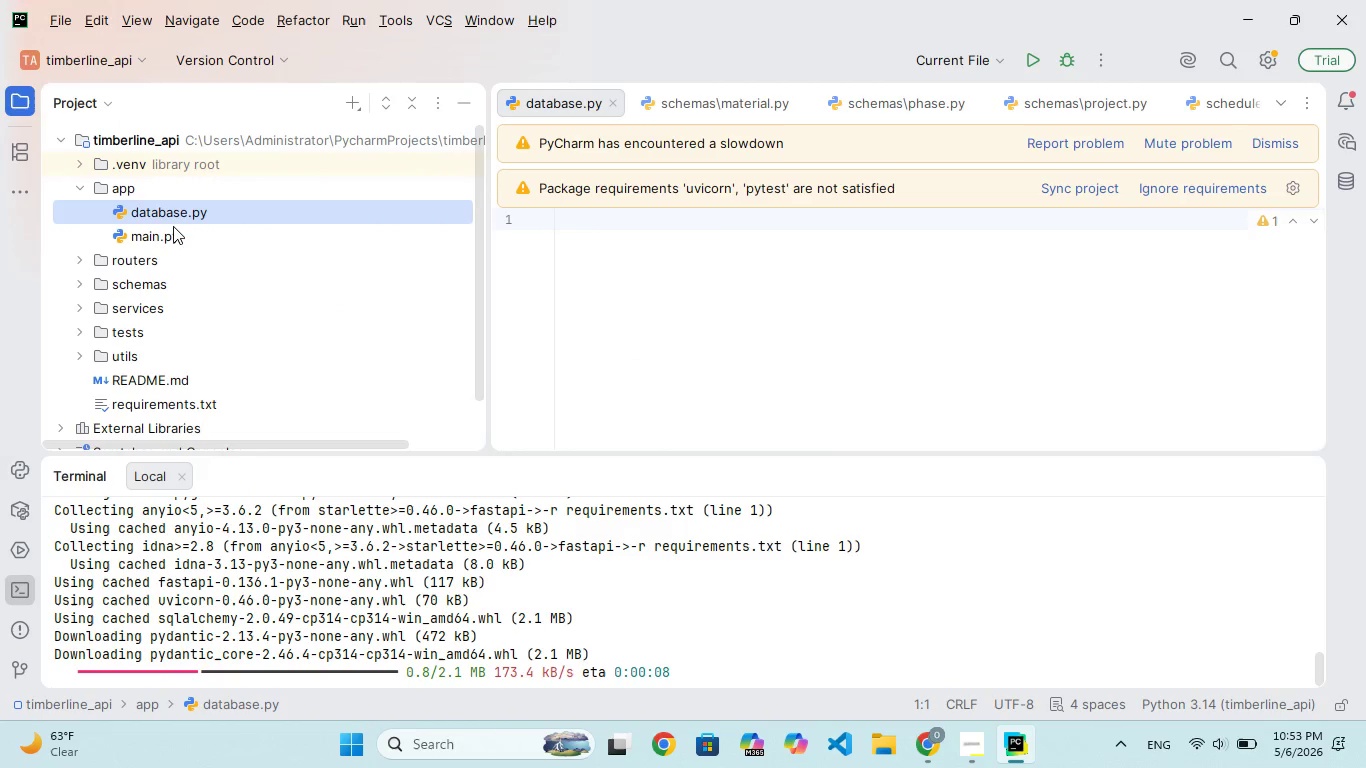 
double_click([186, 212])
 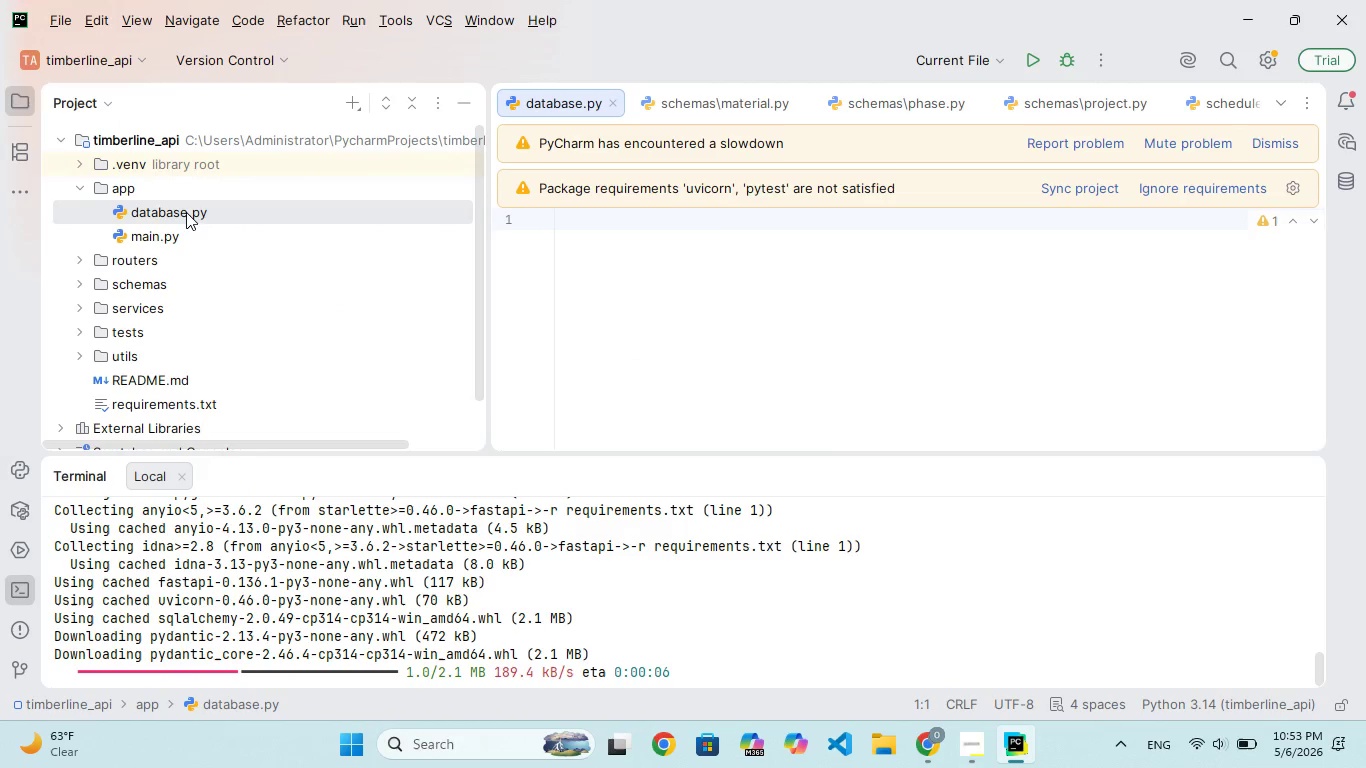 
left_click([186, 212])
 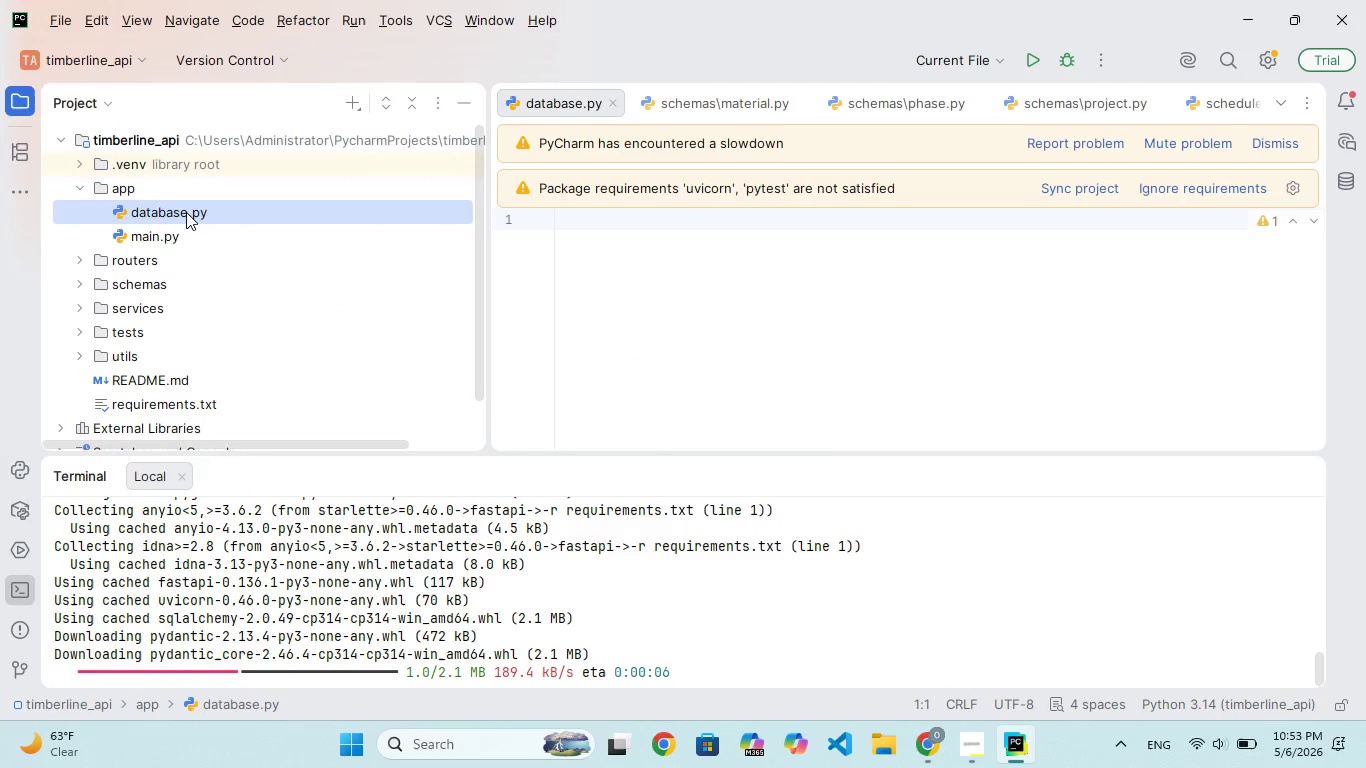 
left_click([186, 212])
 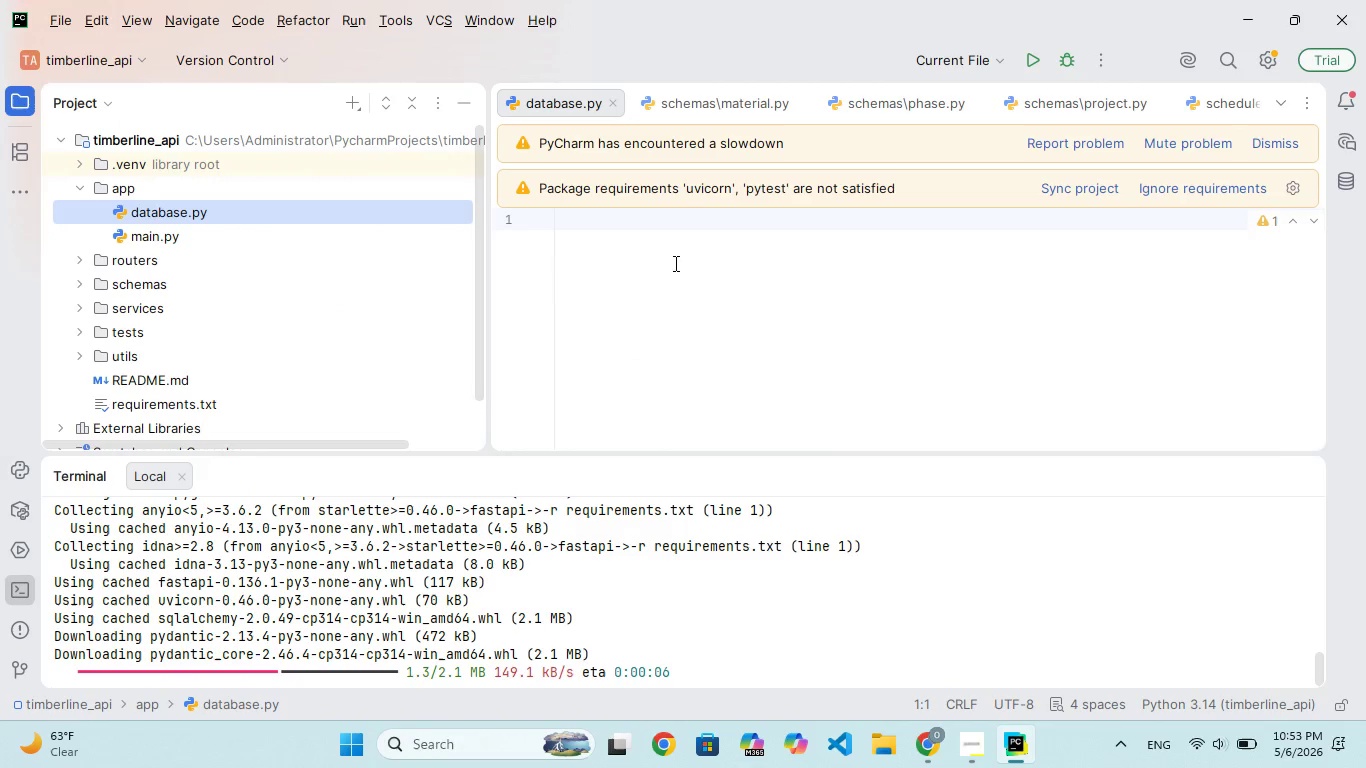 
left_click([671, 260])
 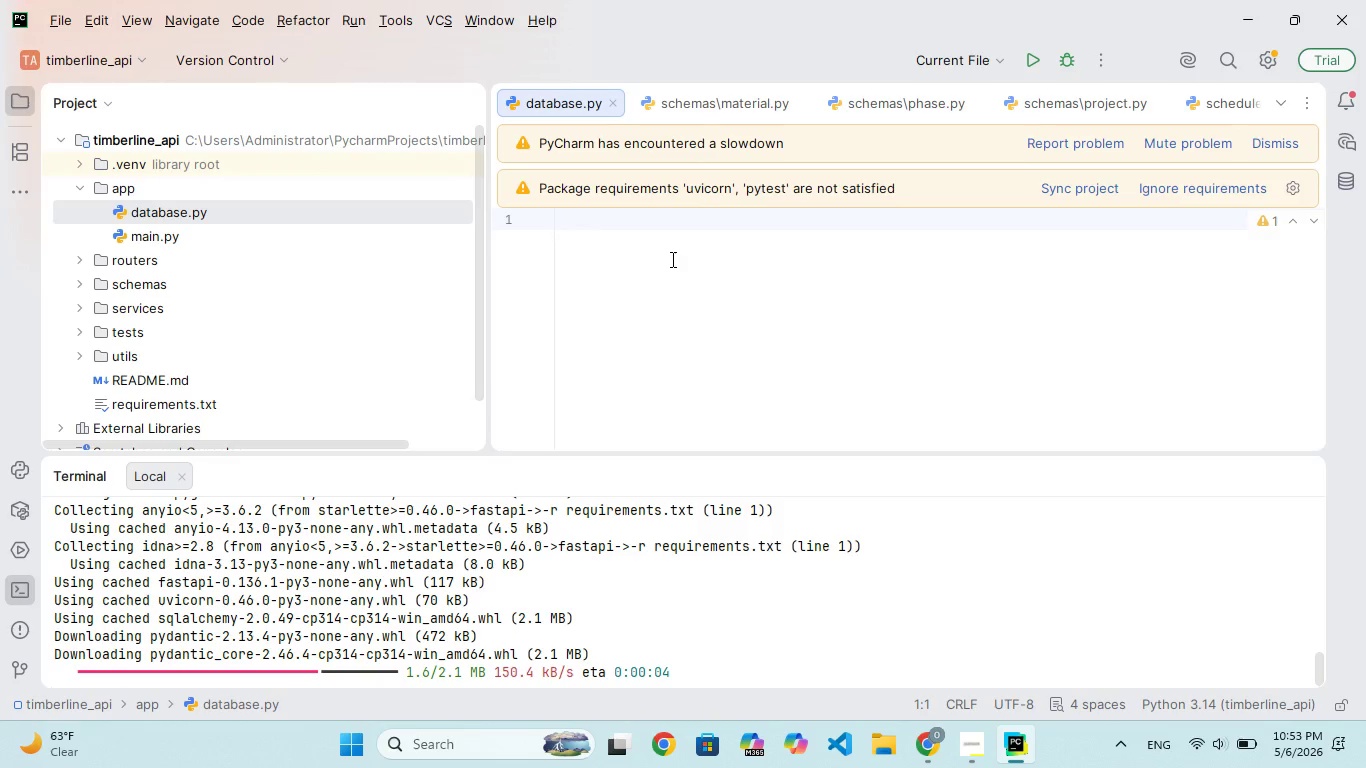 
type(from sqlalchemy import create_engine)
 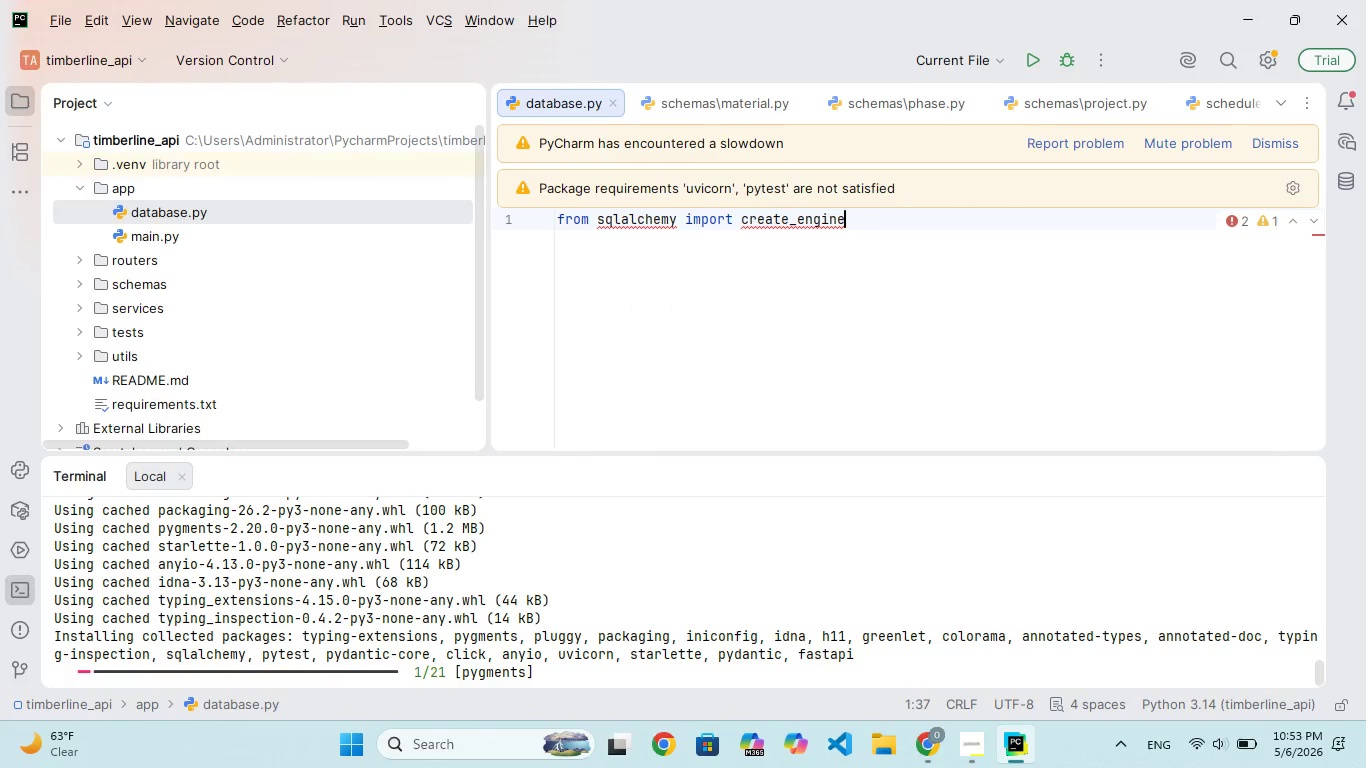 
key(Enter)
 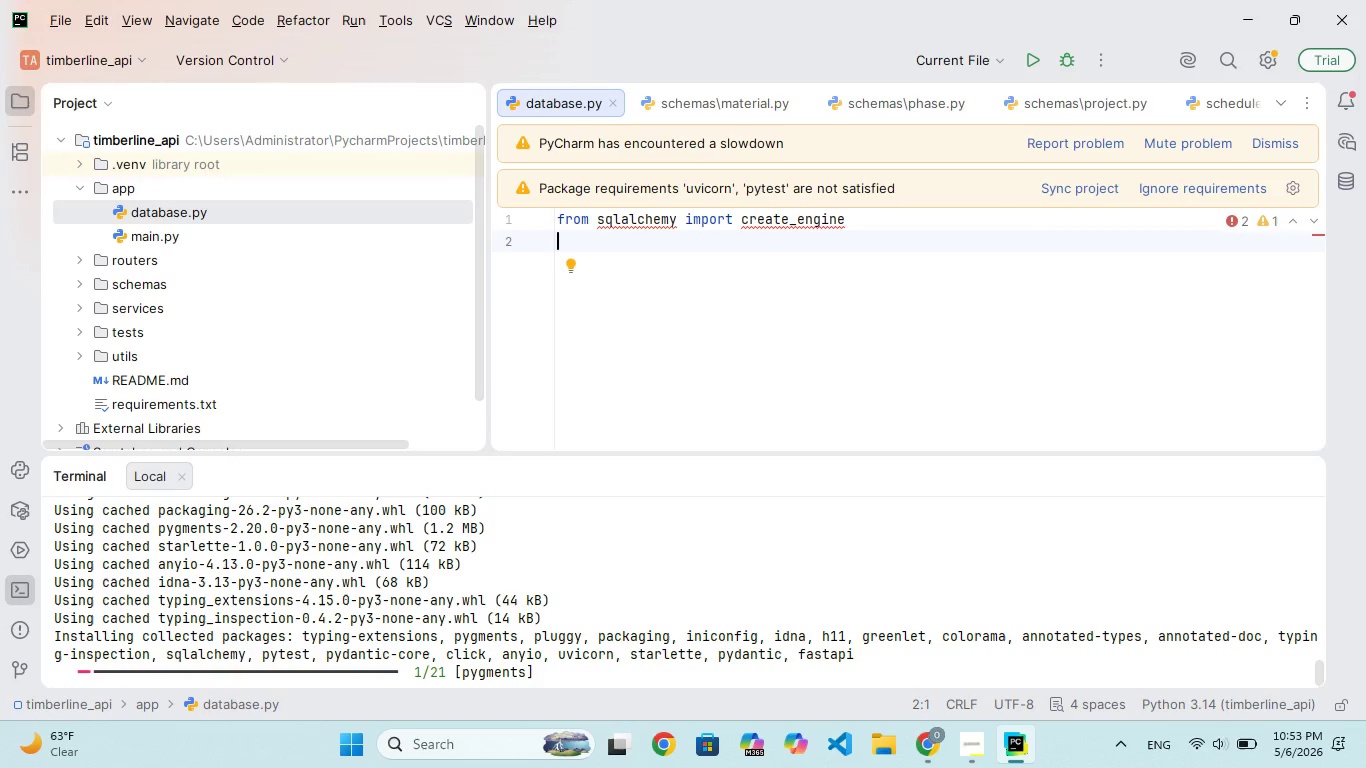 
type(from sqlalchemy.ext.declaratie import declarative_base)
 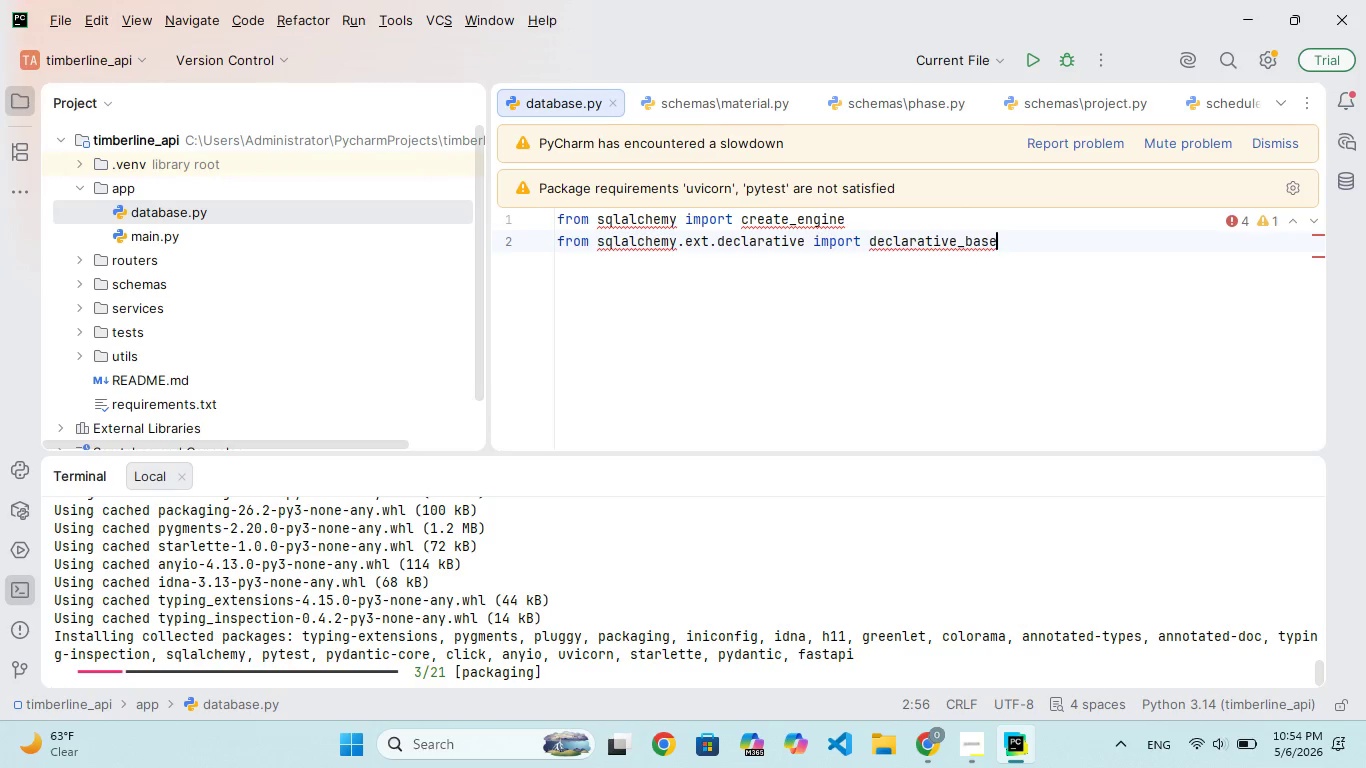 
key(Enter)
 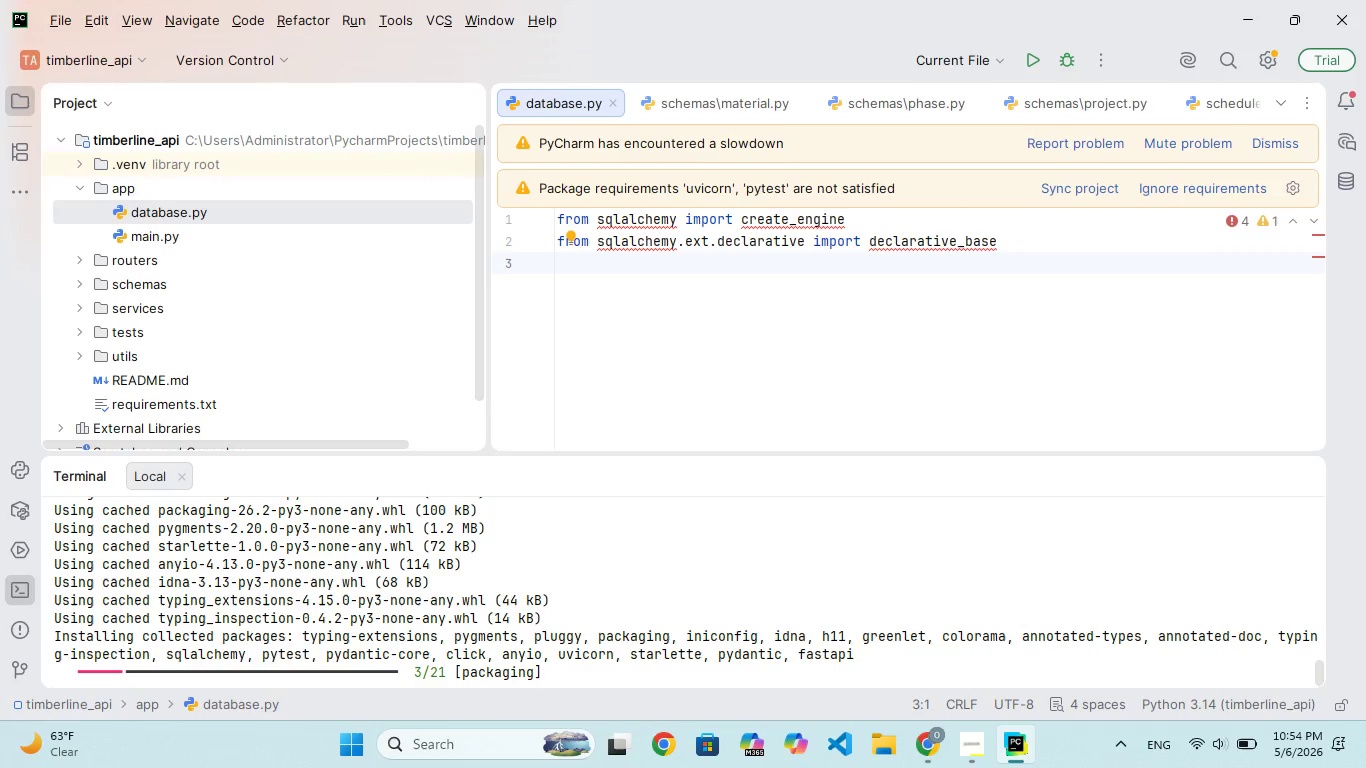 
type(frm sqlalcg)
key(Backspace)
type(hemy.orm import sessionmaker)
 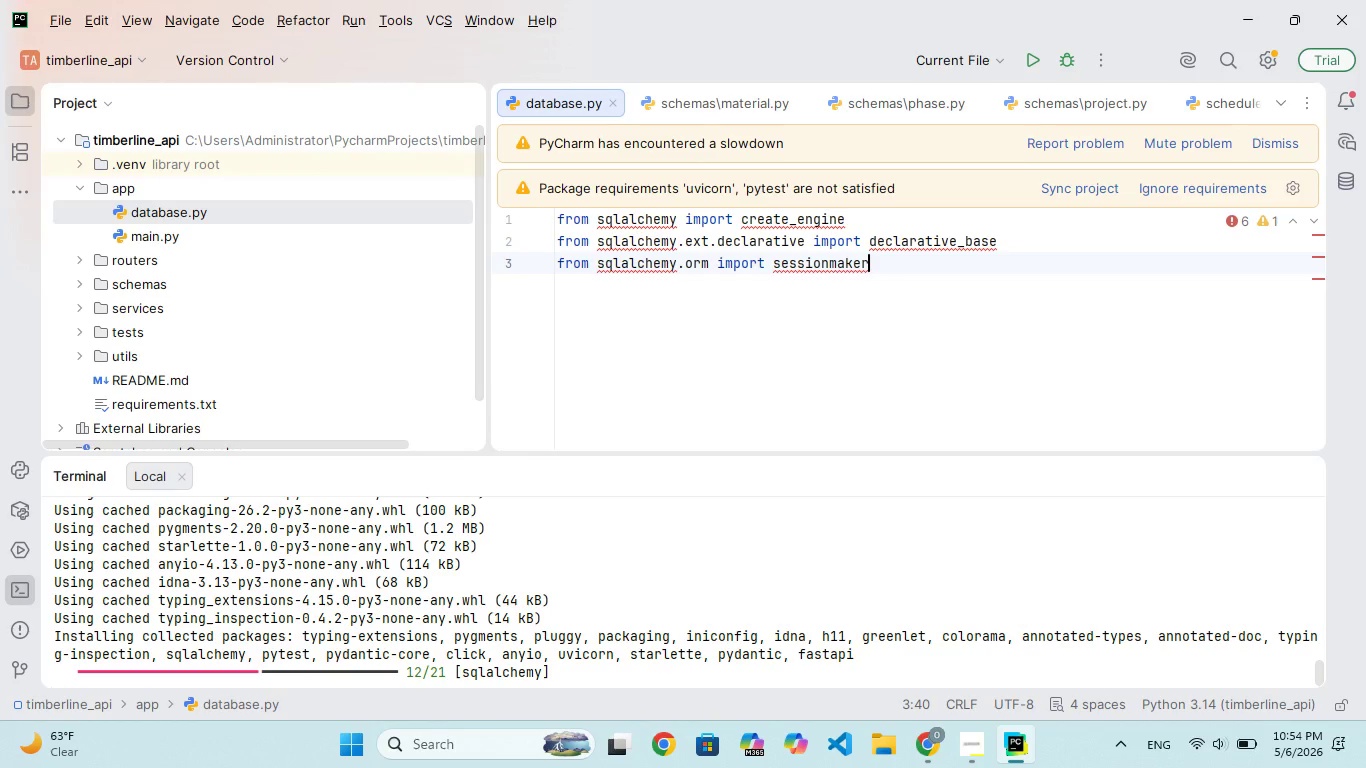 
wait(5.83)
 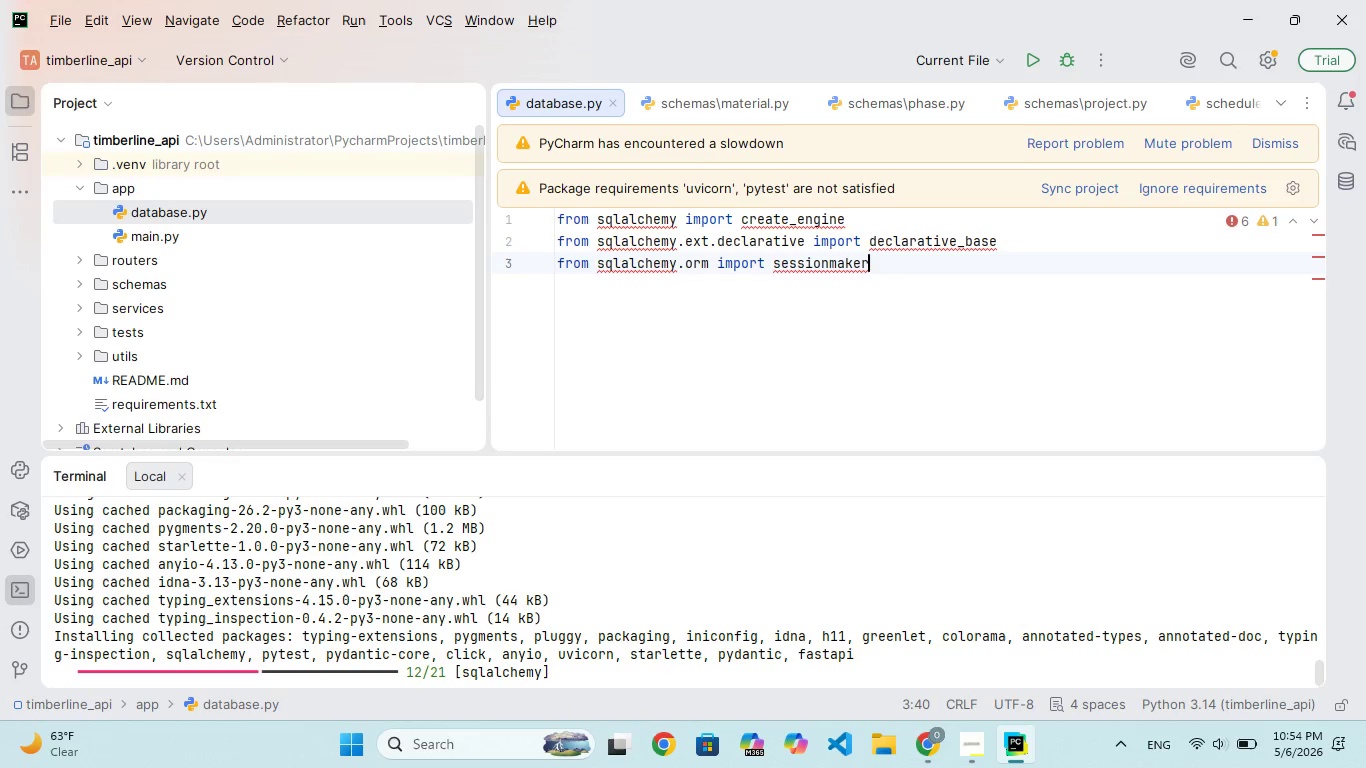 
key(Enter)
 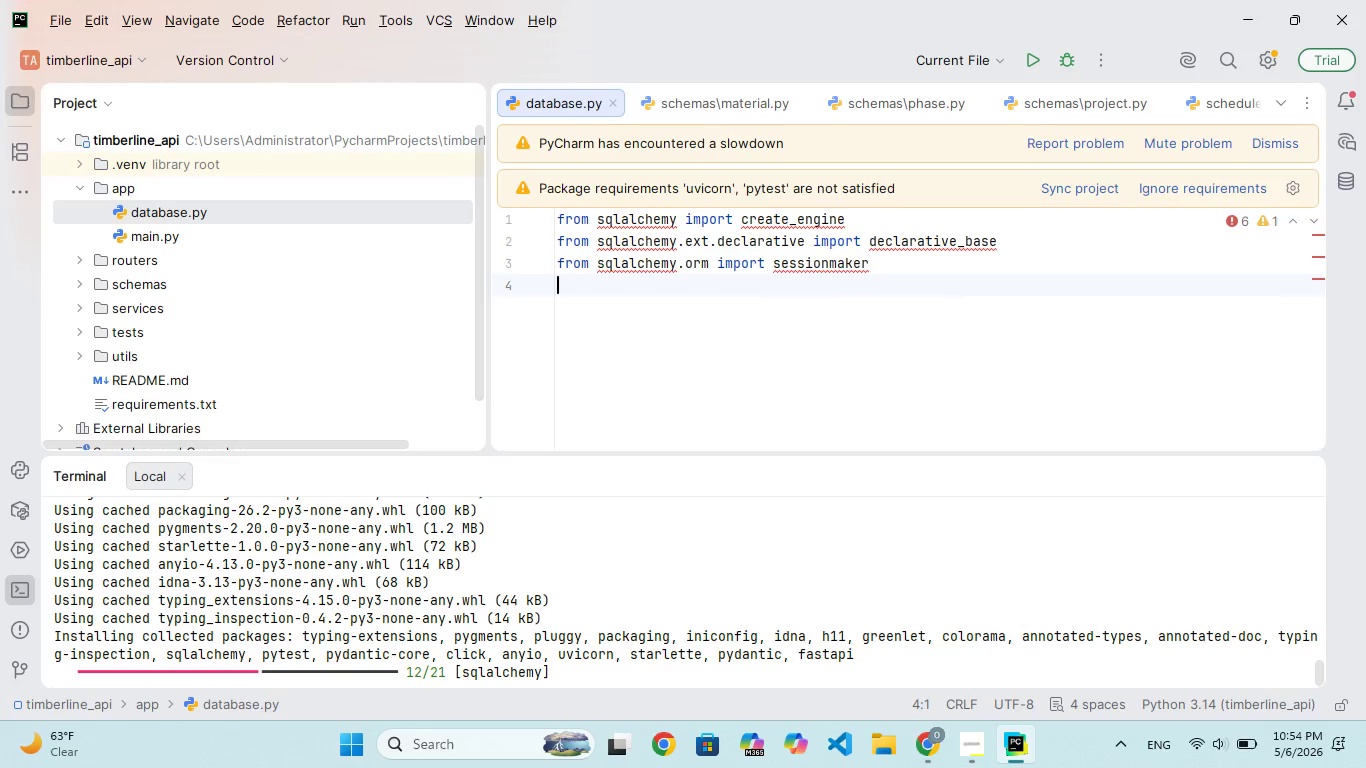 
key(Enter)
 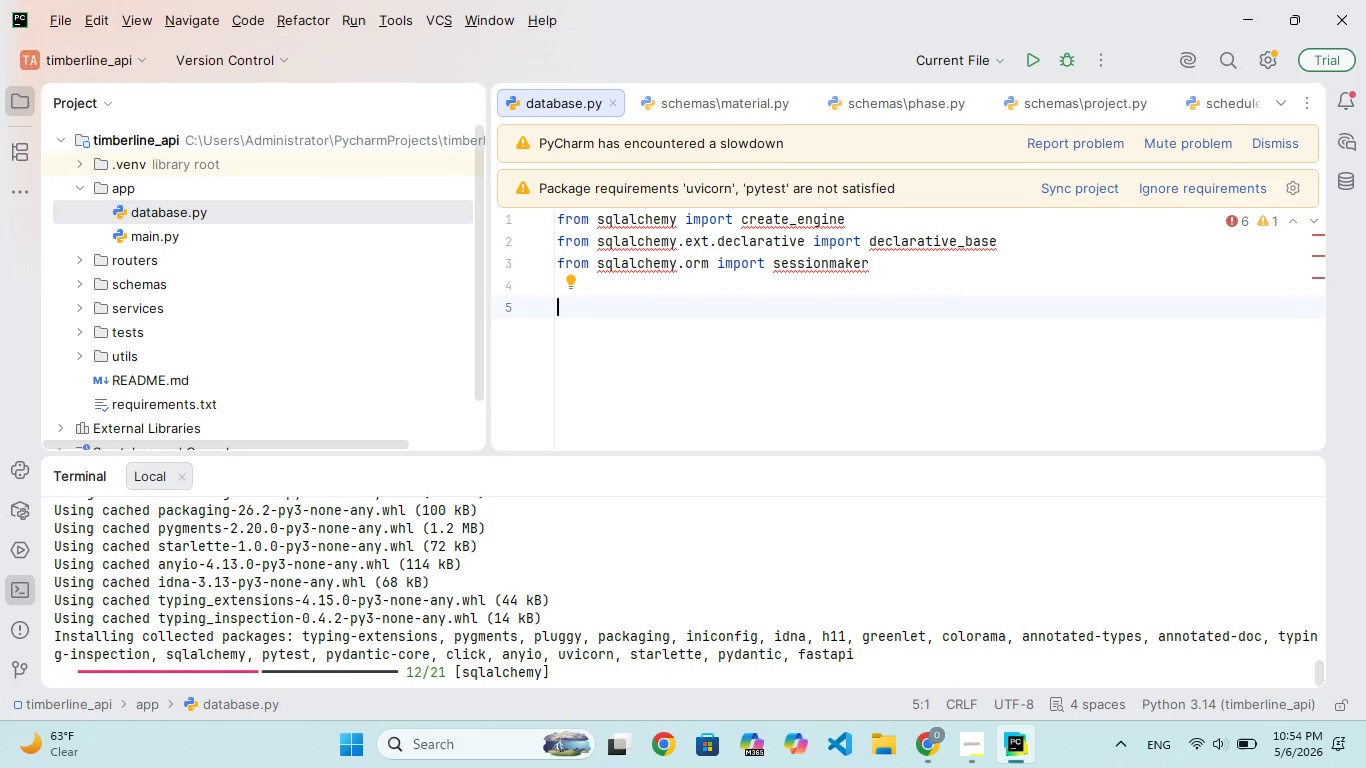 
type(DATABASE_URL = "sqlite:///./)
 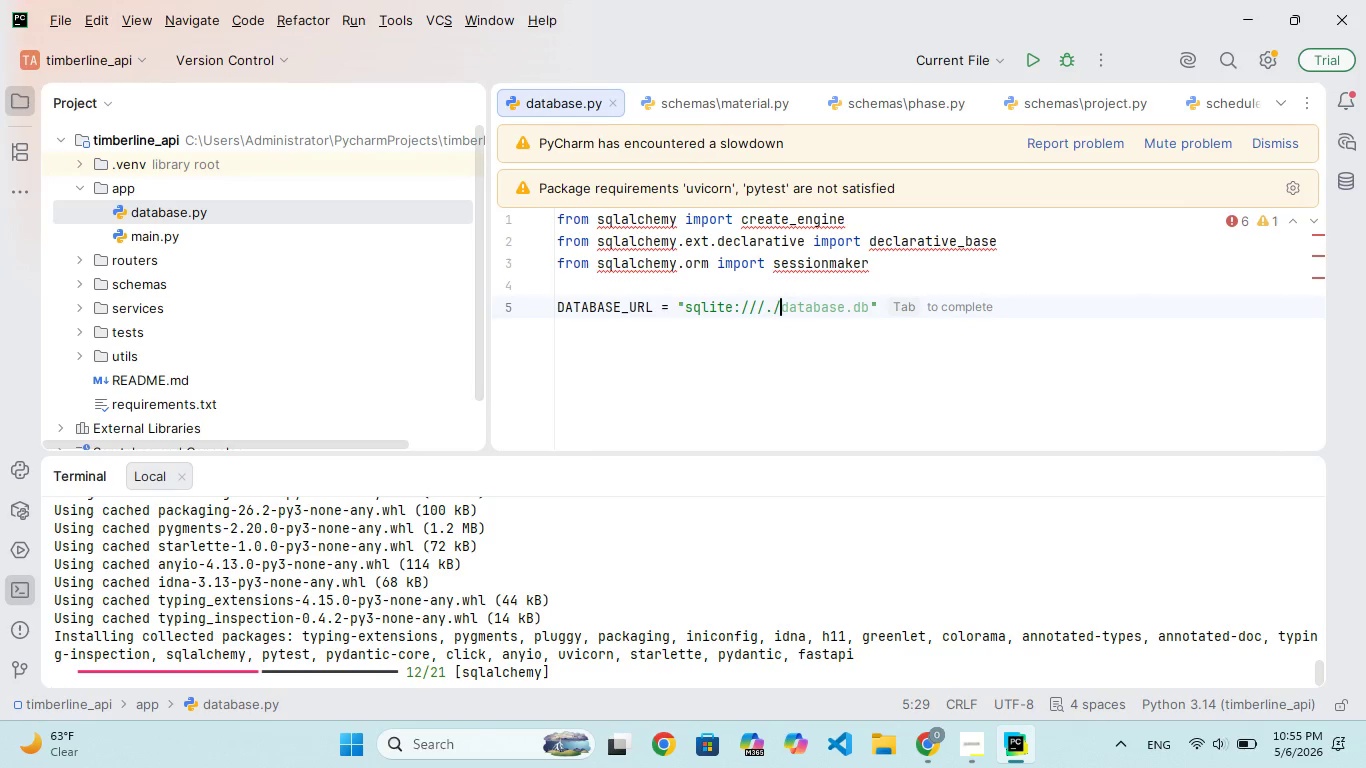 
hold_key(key=T, duration=0.34)
 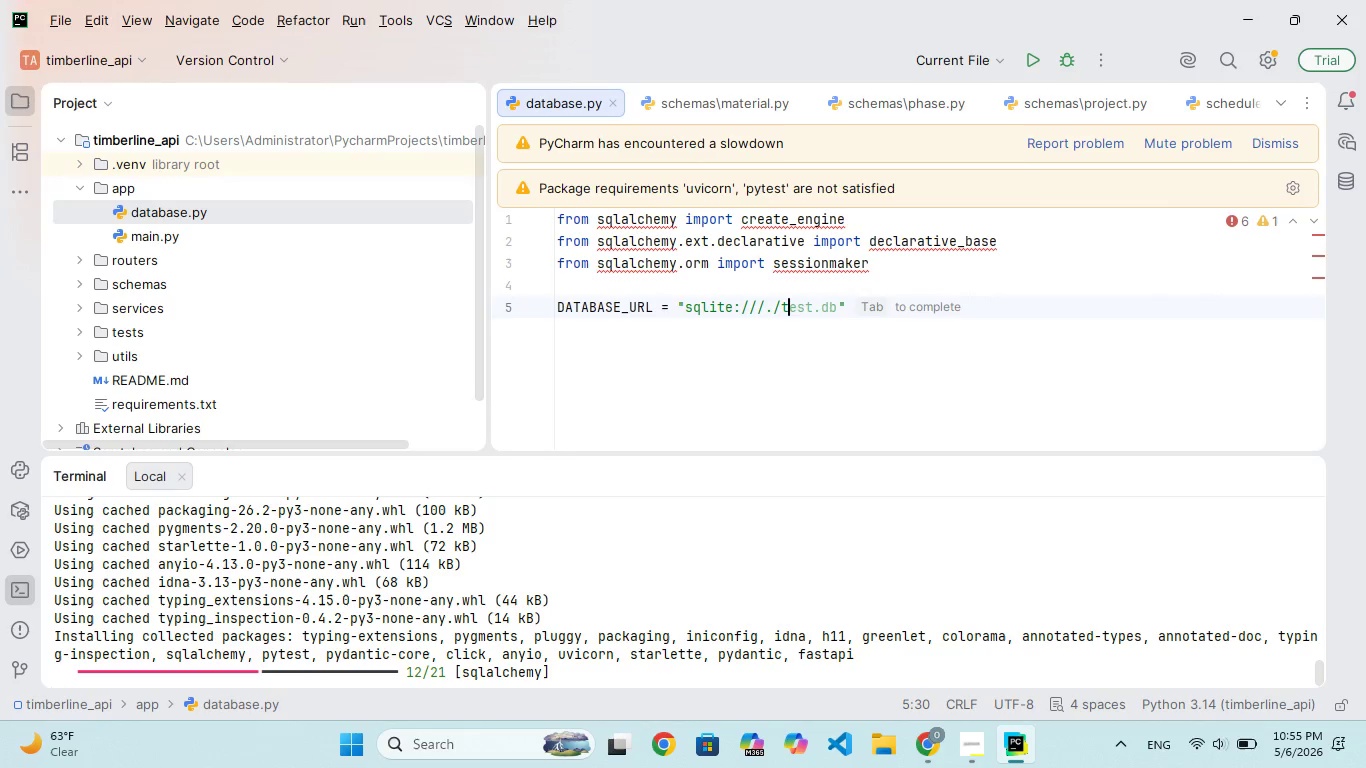 
type(imberlne.b)
 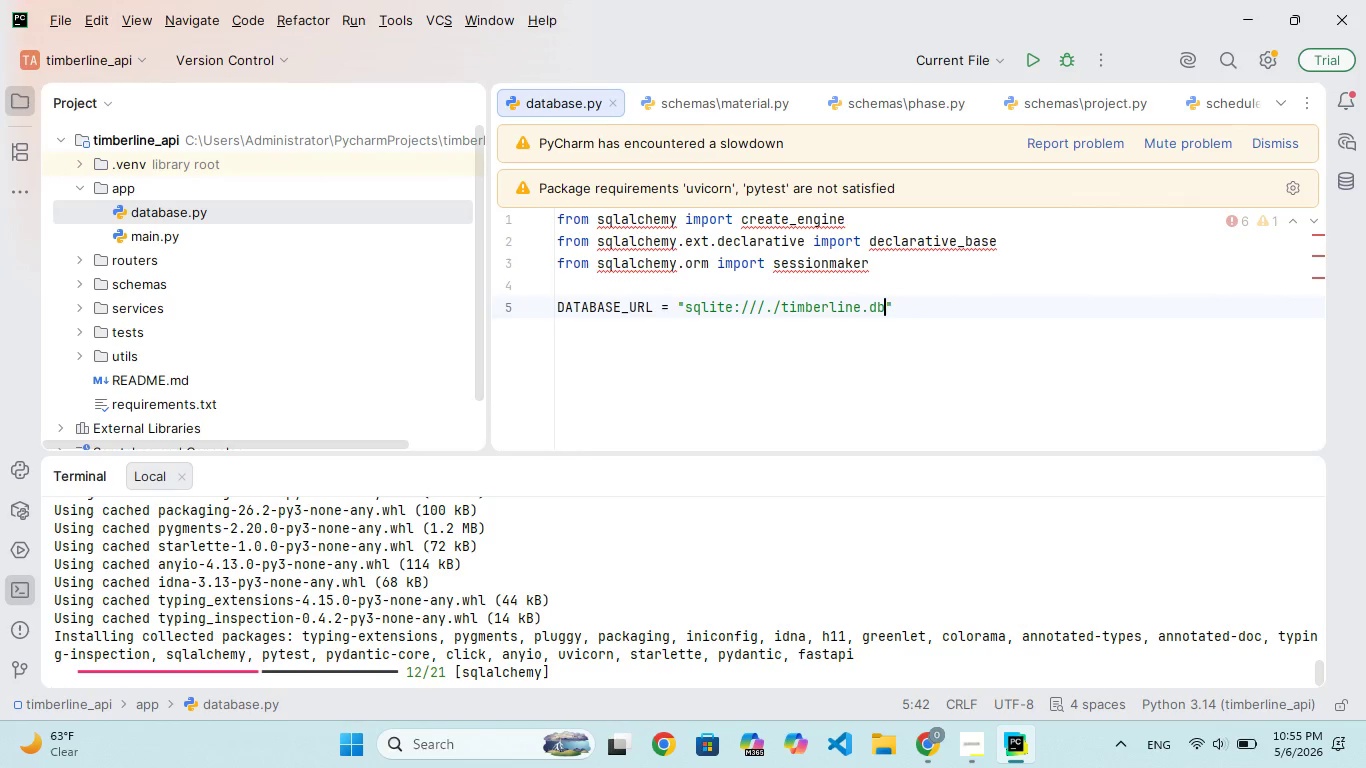 
hold_key(key=D, duration=0.33)
 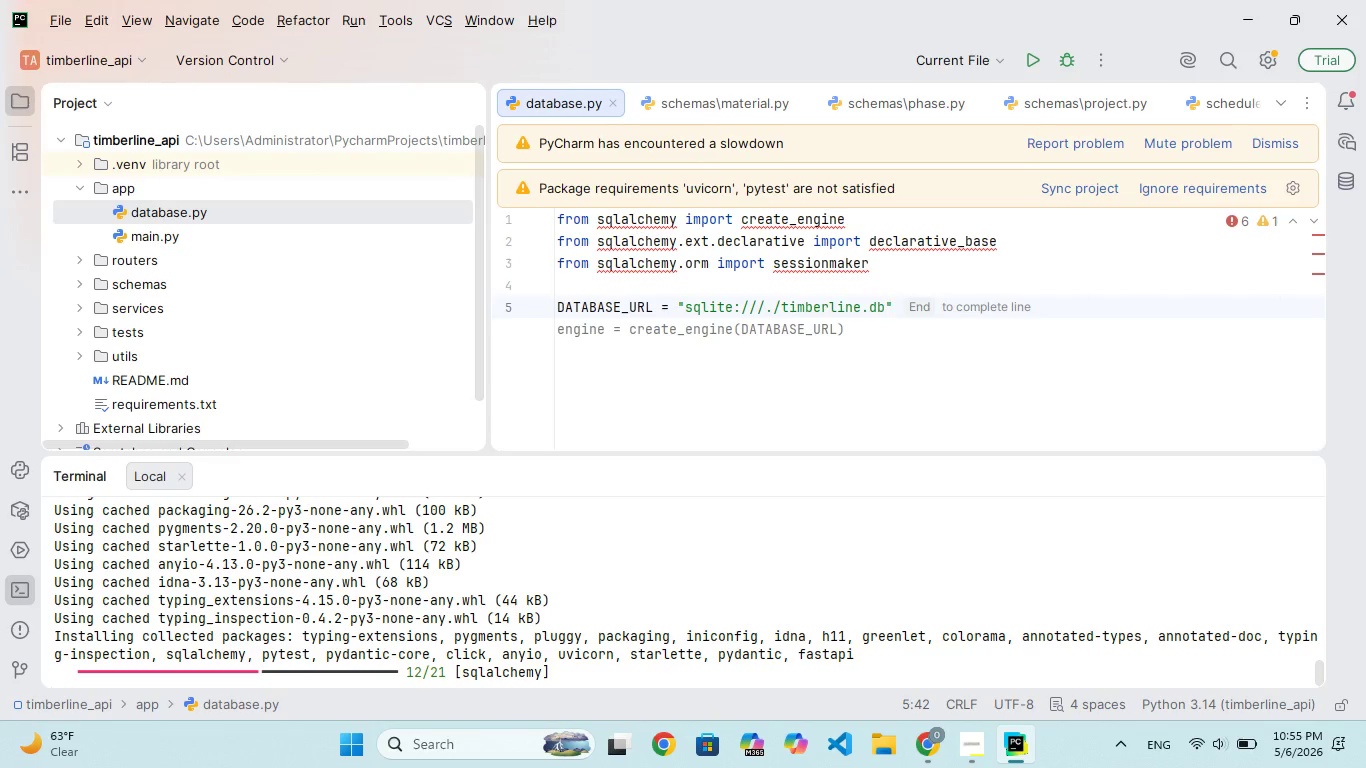 
wait(7.34)
 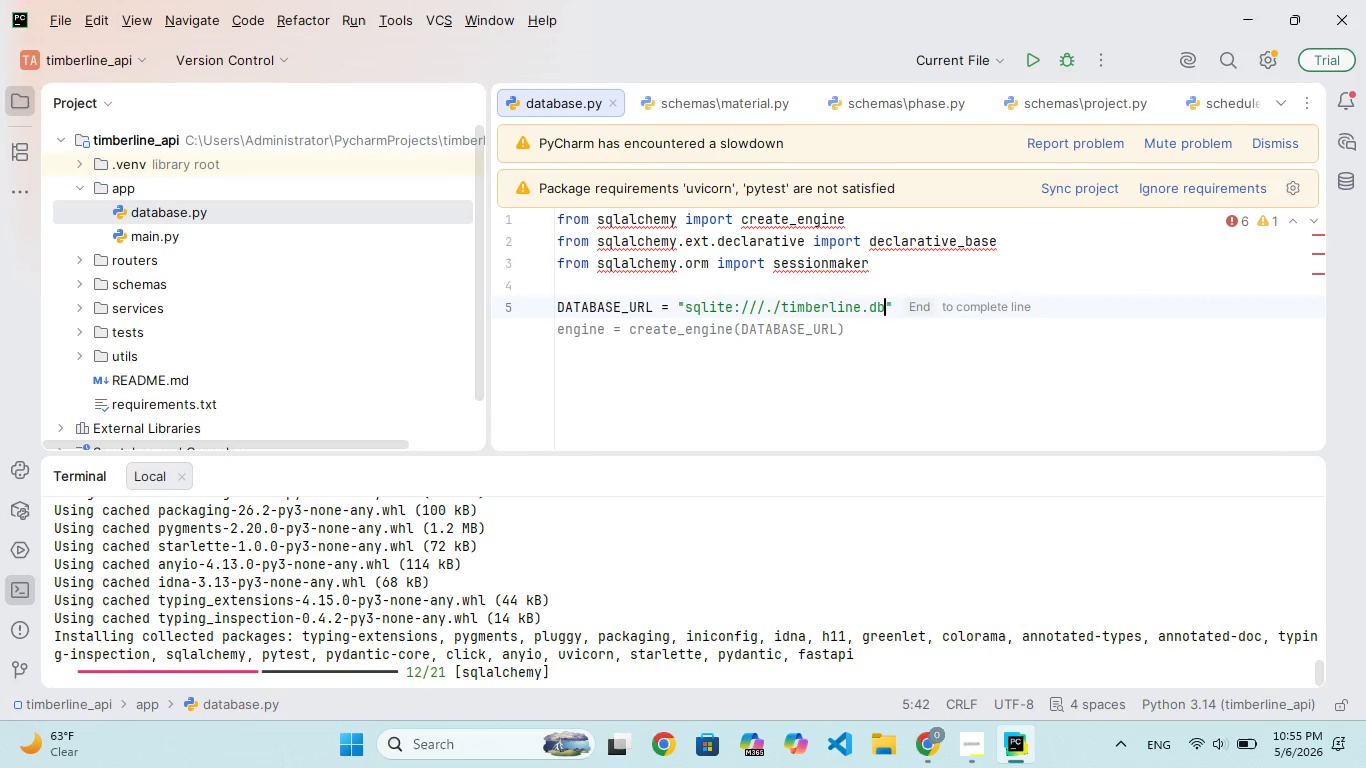 
key(ArrowRight)
 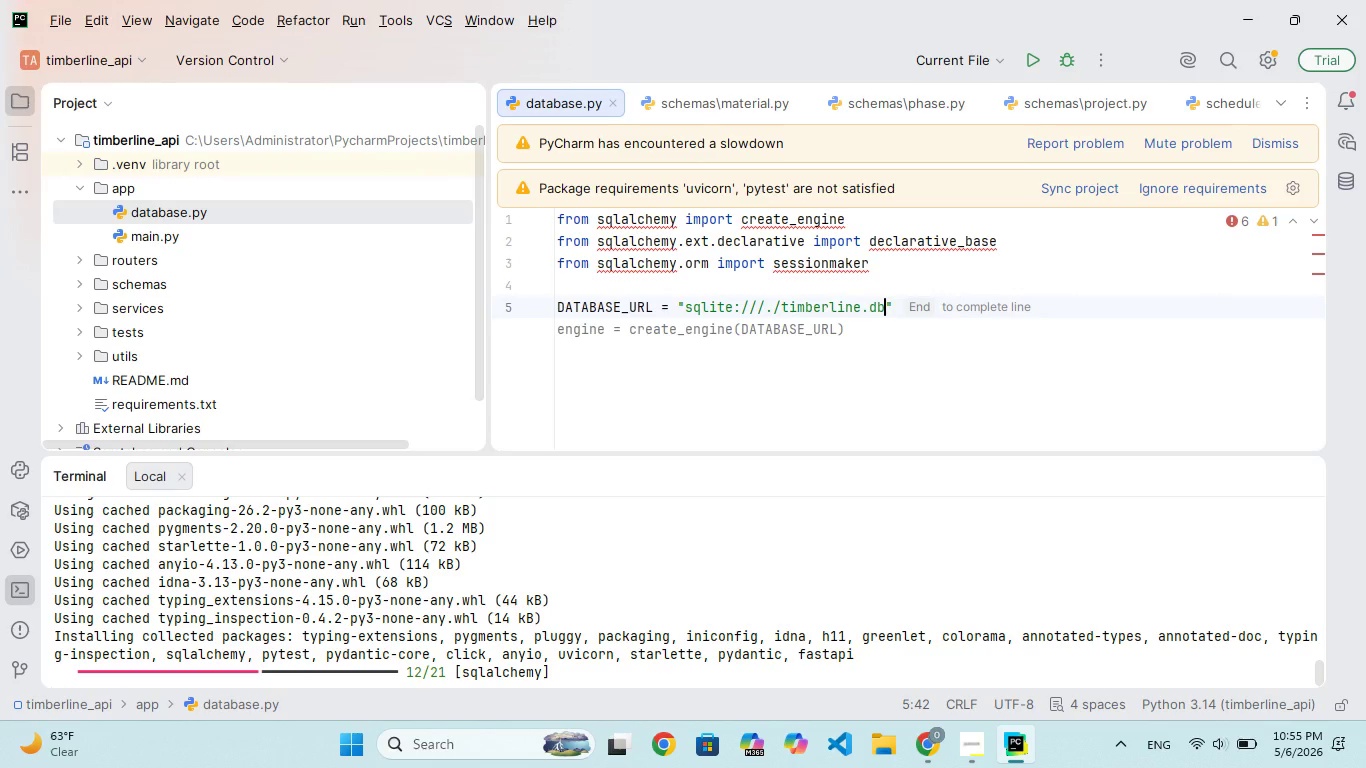 
key(ArrowRight)
 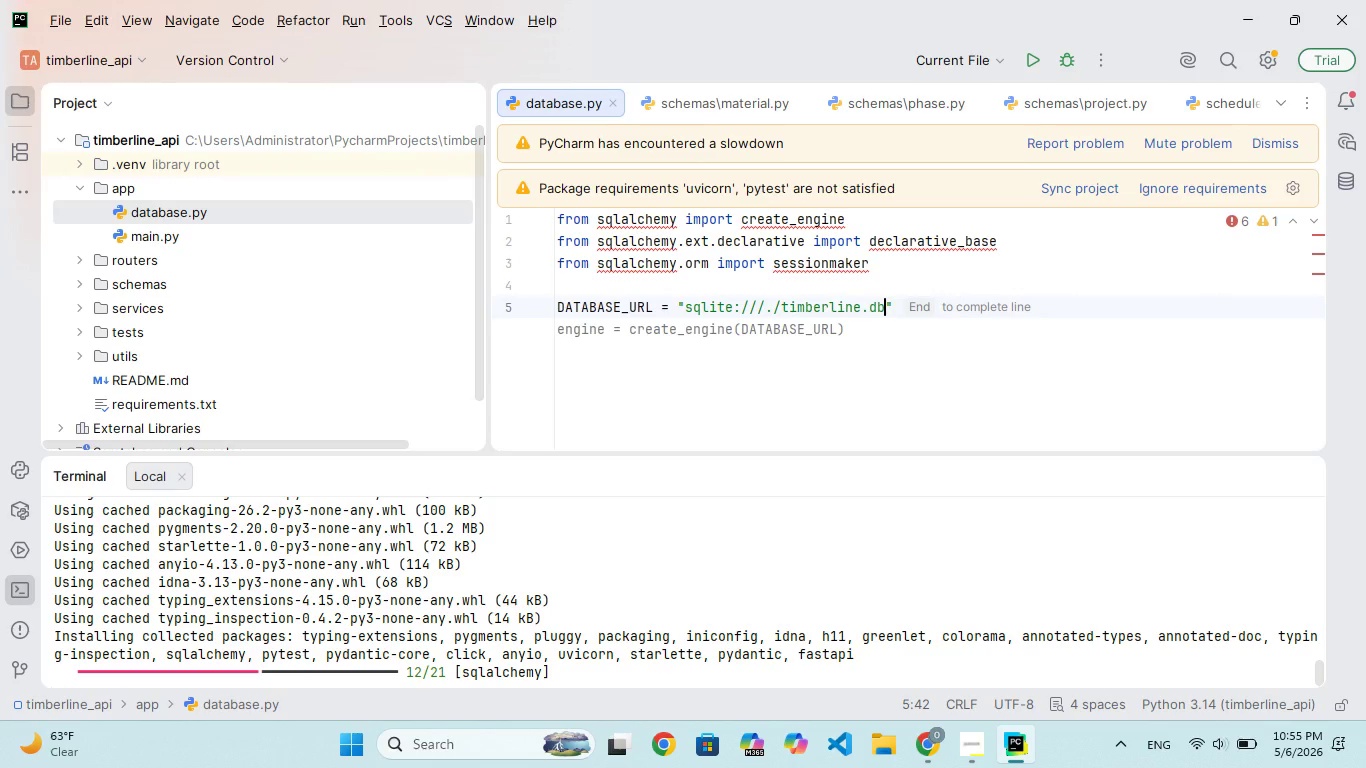 
key(ArrowRight)
 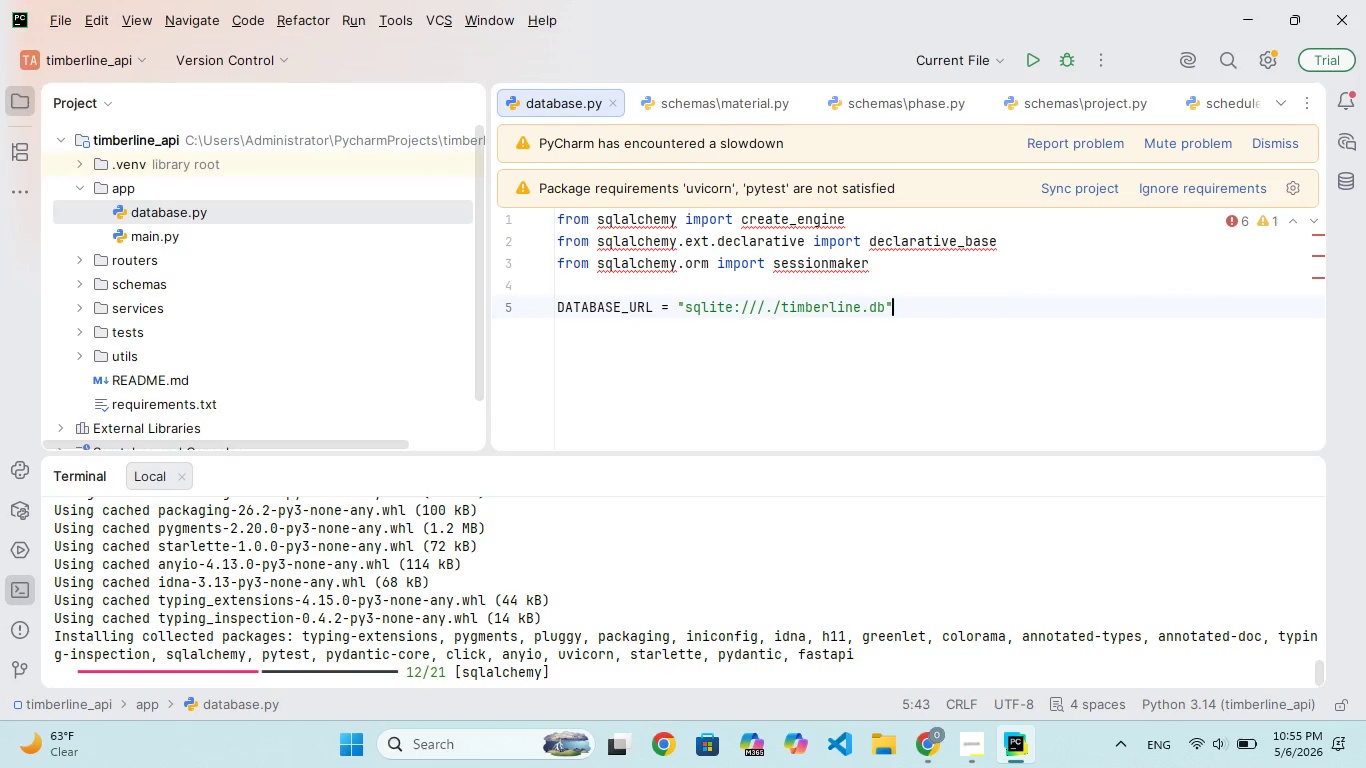 
key(ArrowRight)
 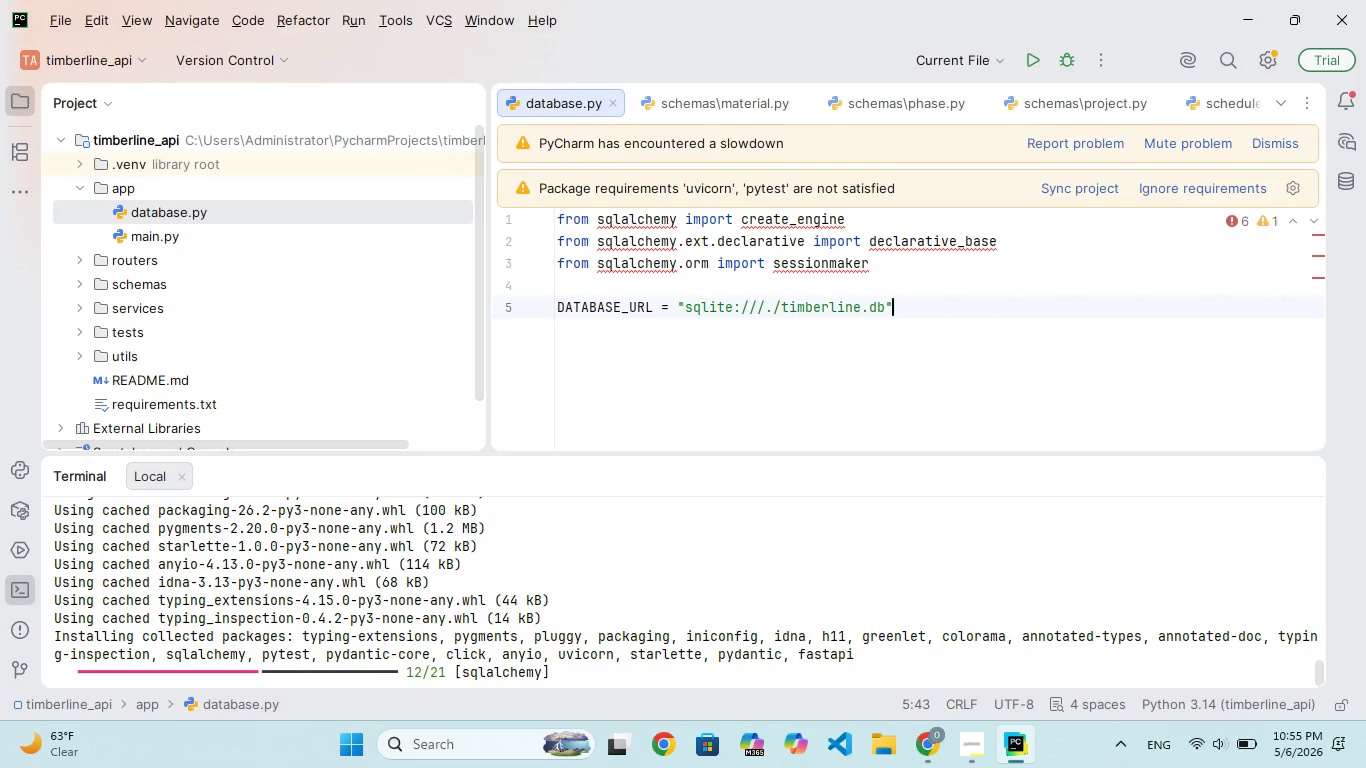 
key(Enter)
 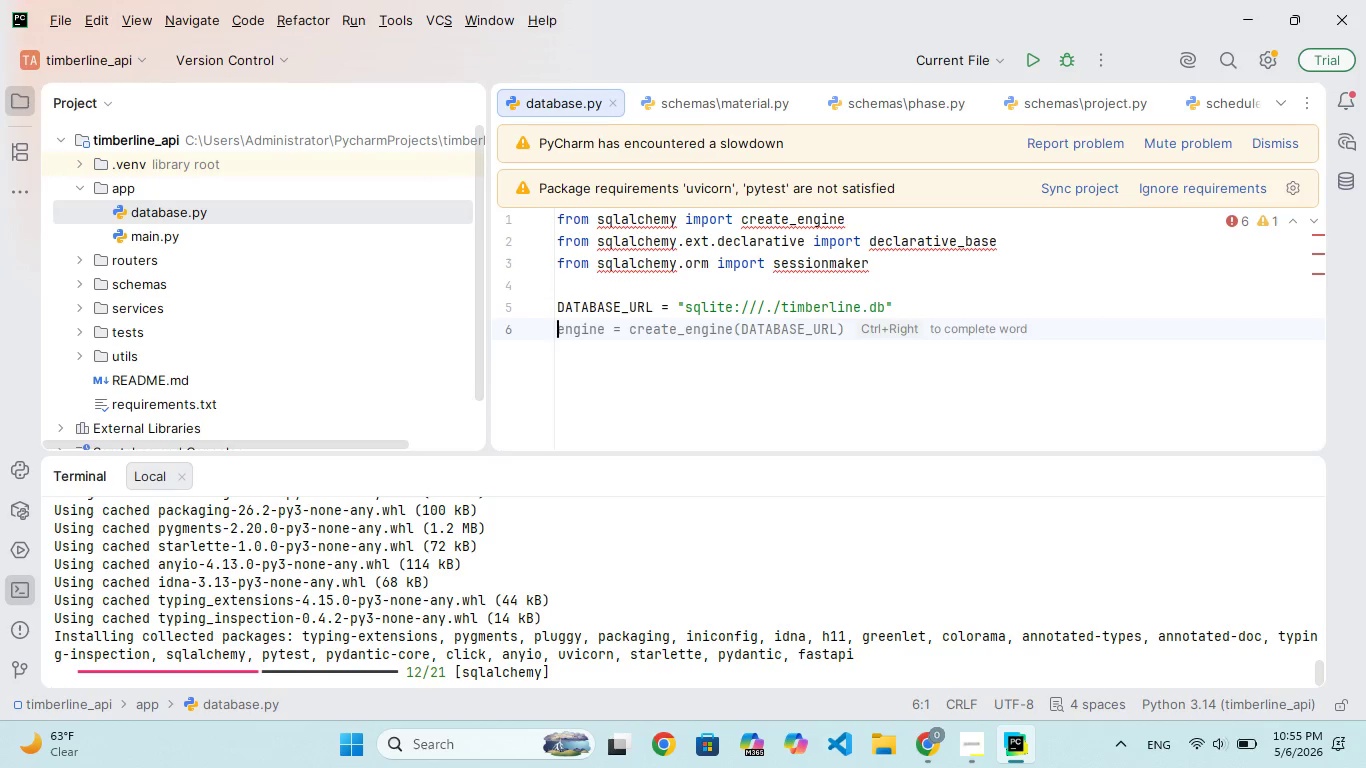 
key(Enter)
 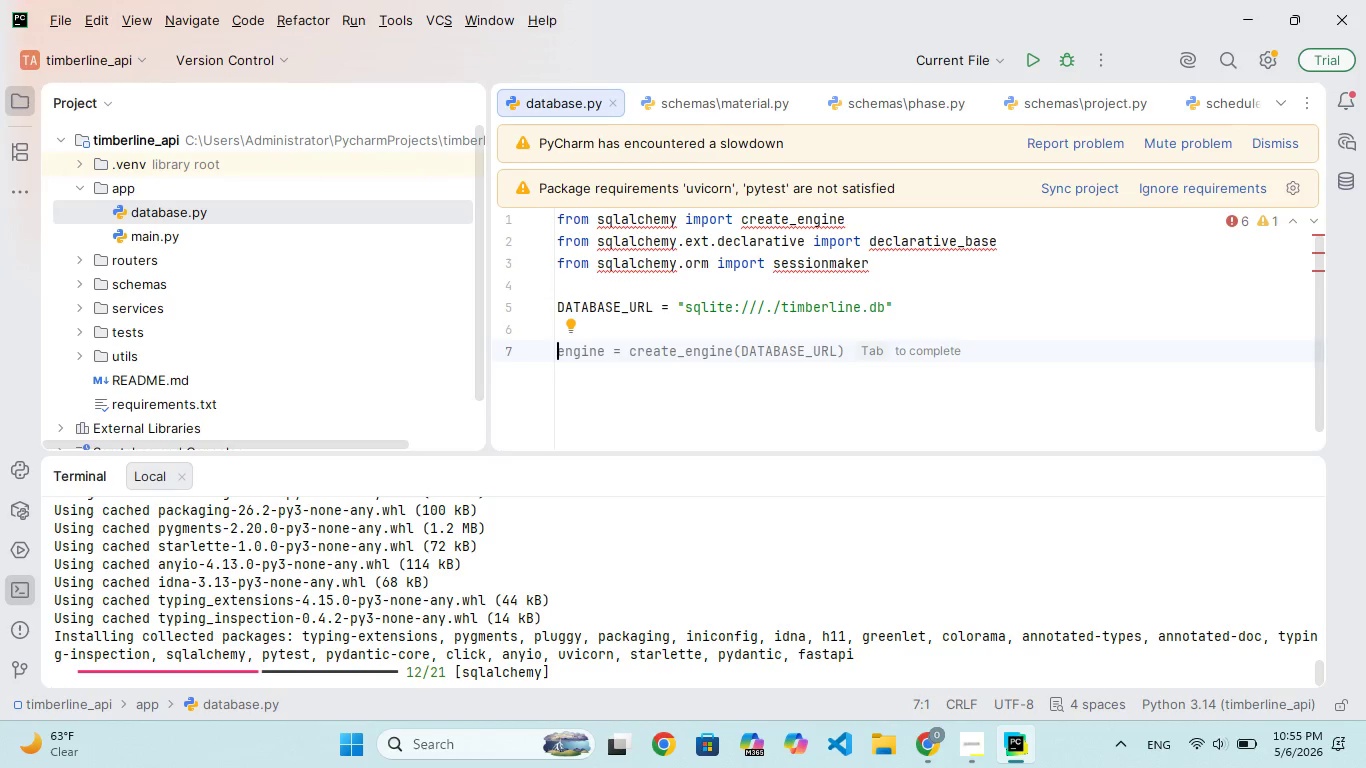 
type(engine)
 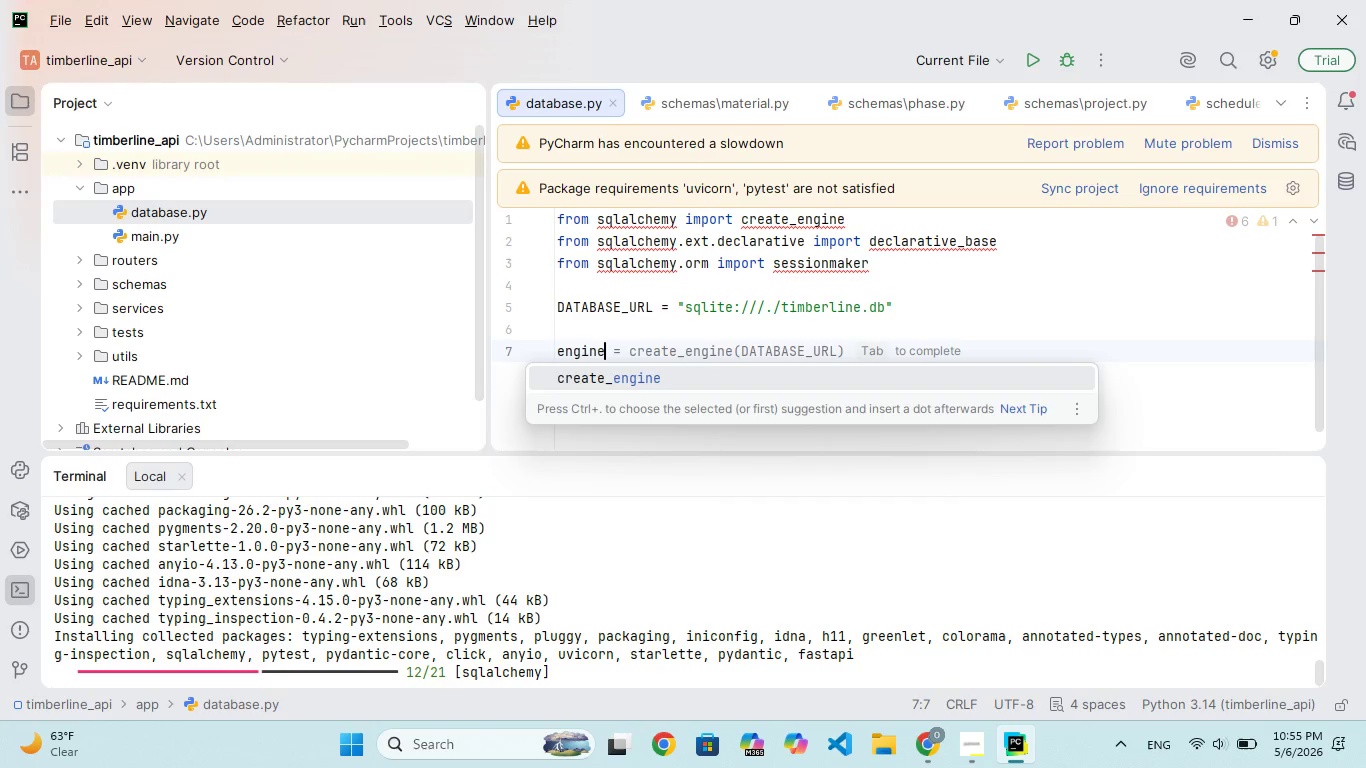 
hold_key(key=Space, duration=0.31)
 